 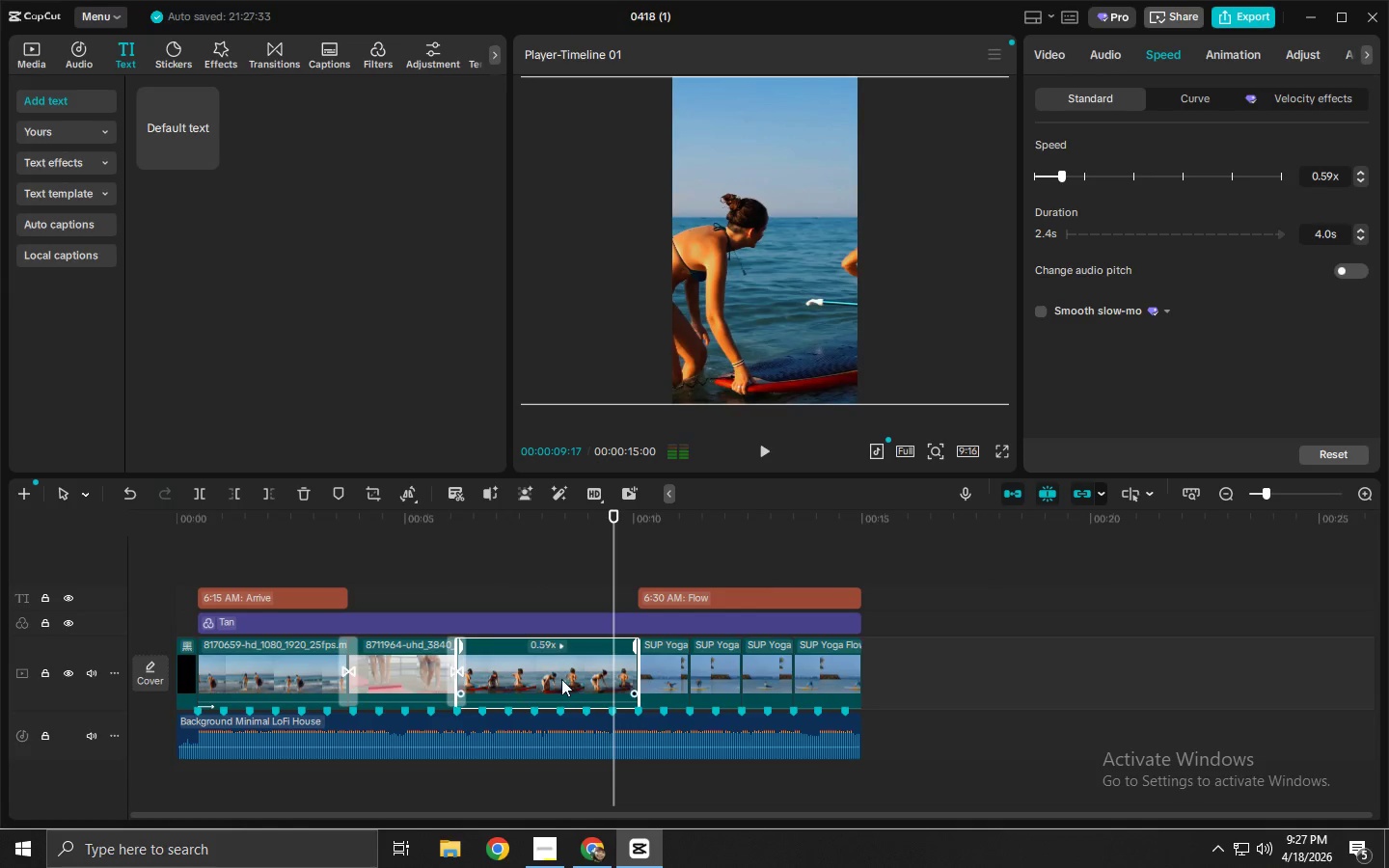 
left_click([561, 679])
 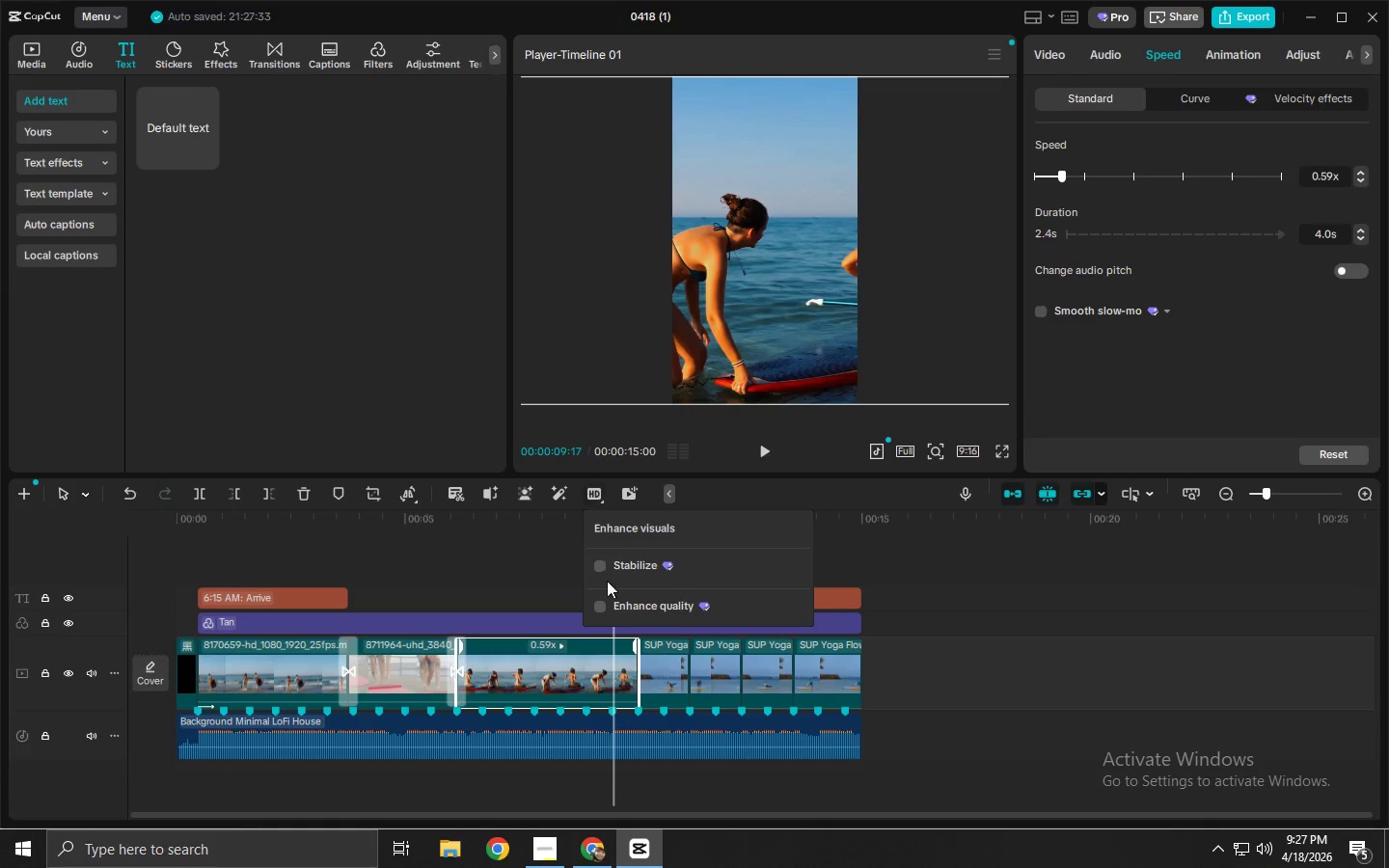 
left_click([596, 608])
 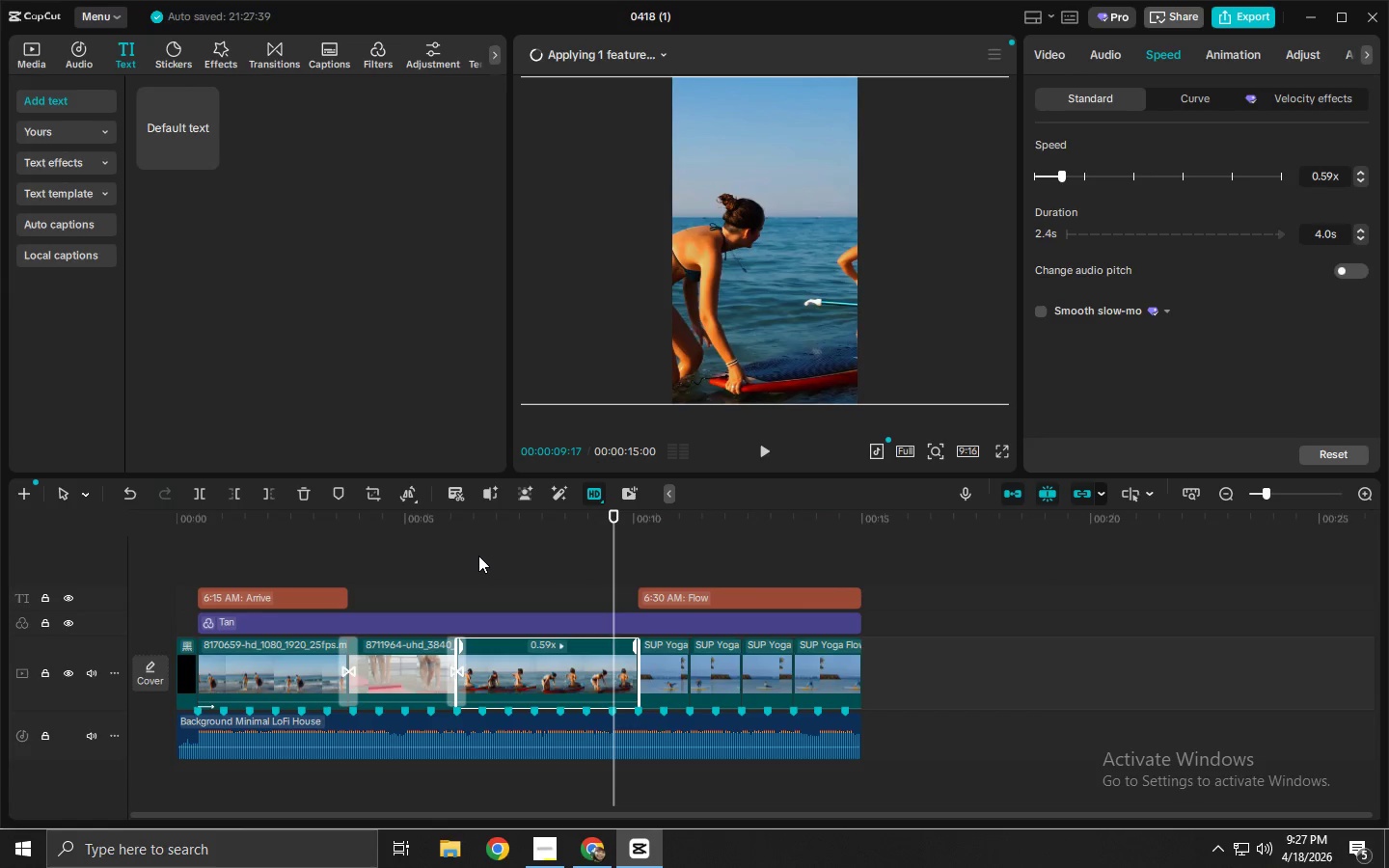 
left_click_drag(start_coordinate=[367, 522], to_coordinate=[120, 511])
 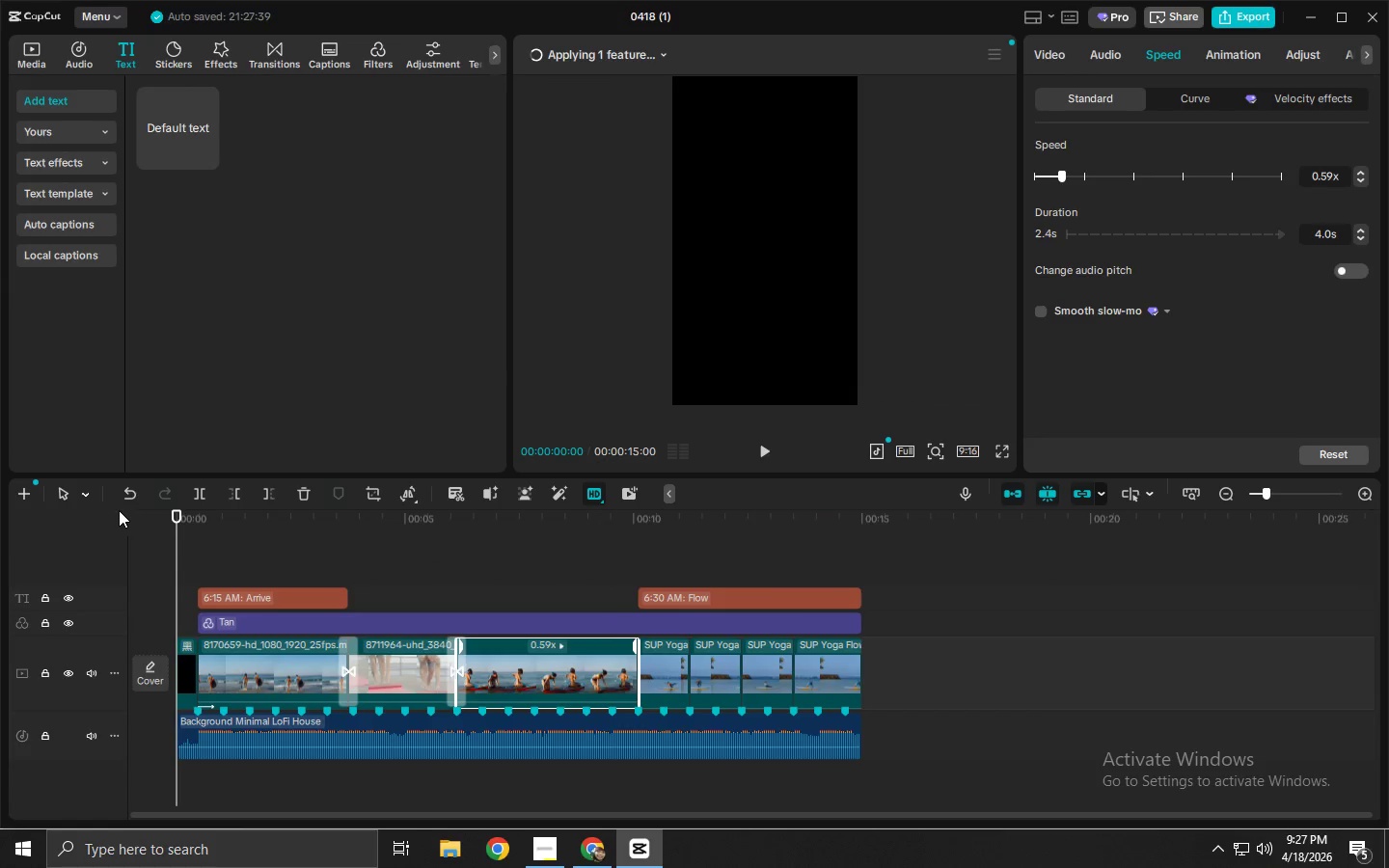 
key(Space)
 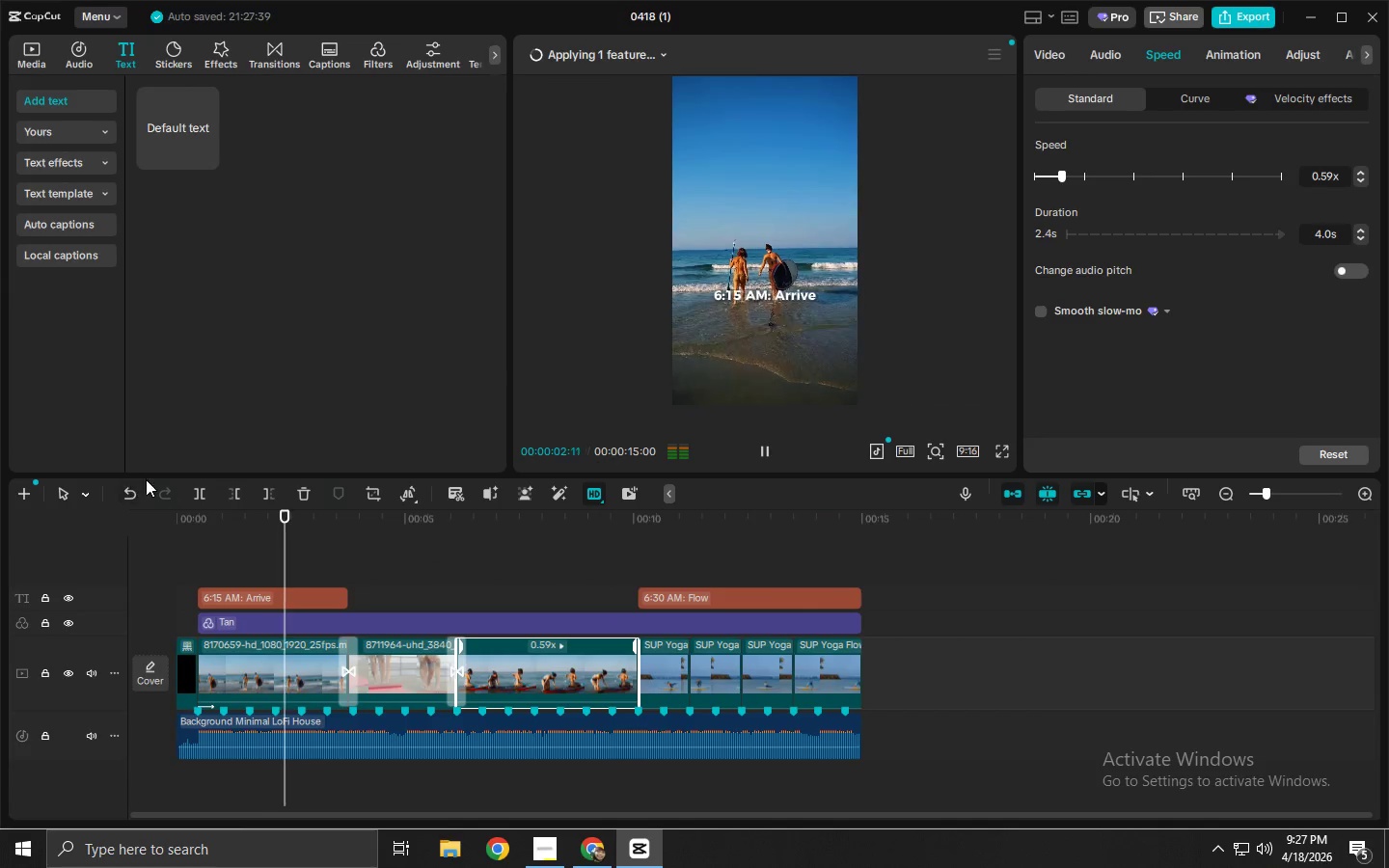 
left_click([253, 591])
 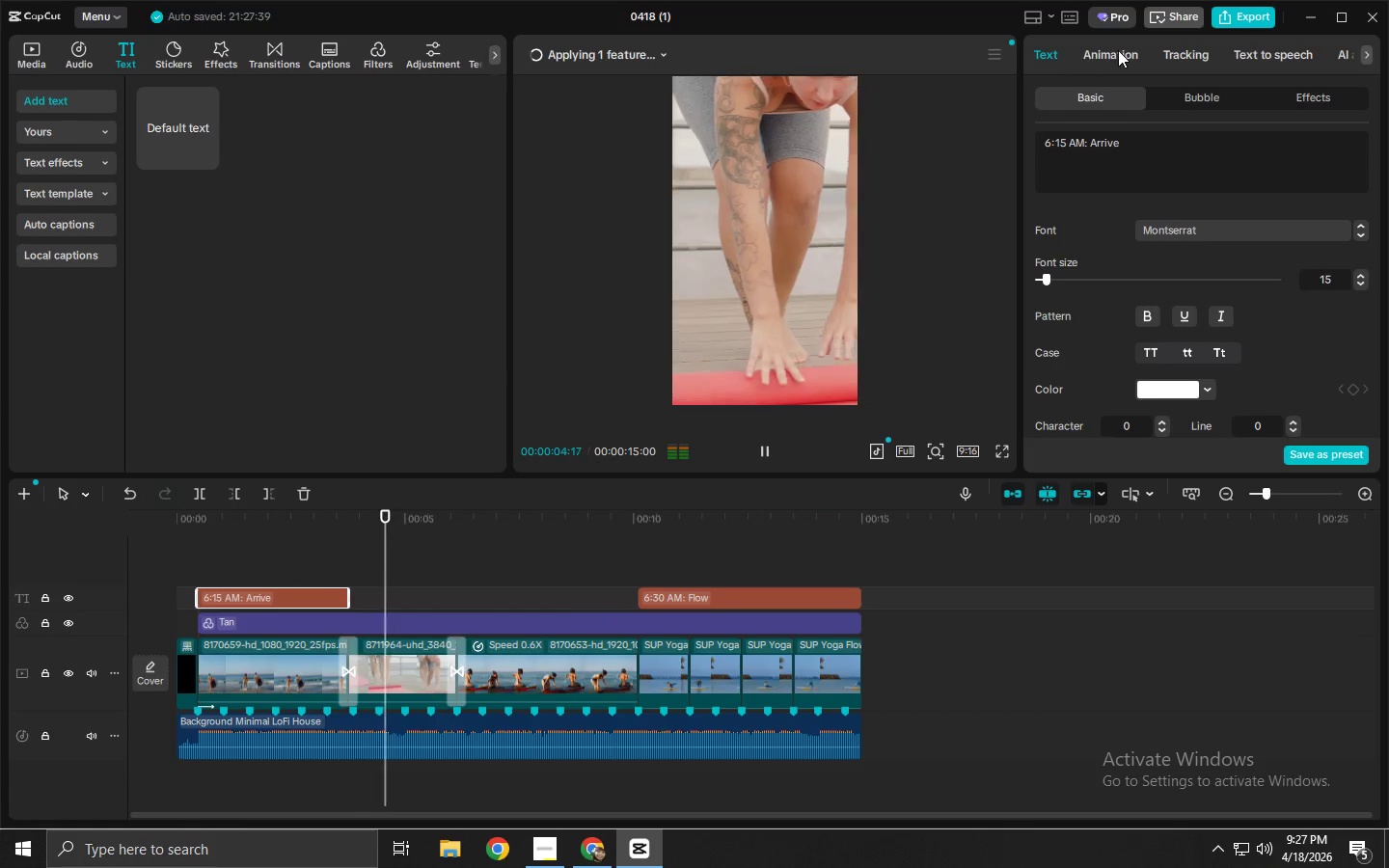 
left_click([1118, 50])
 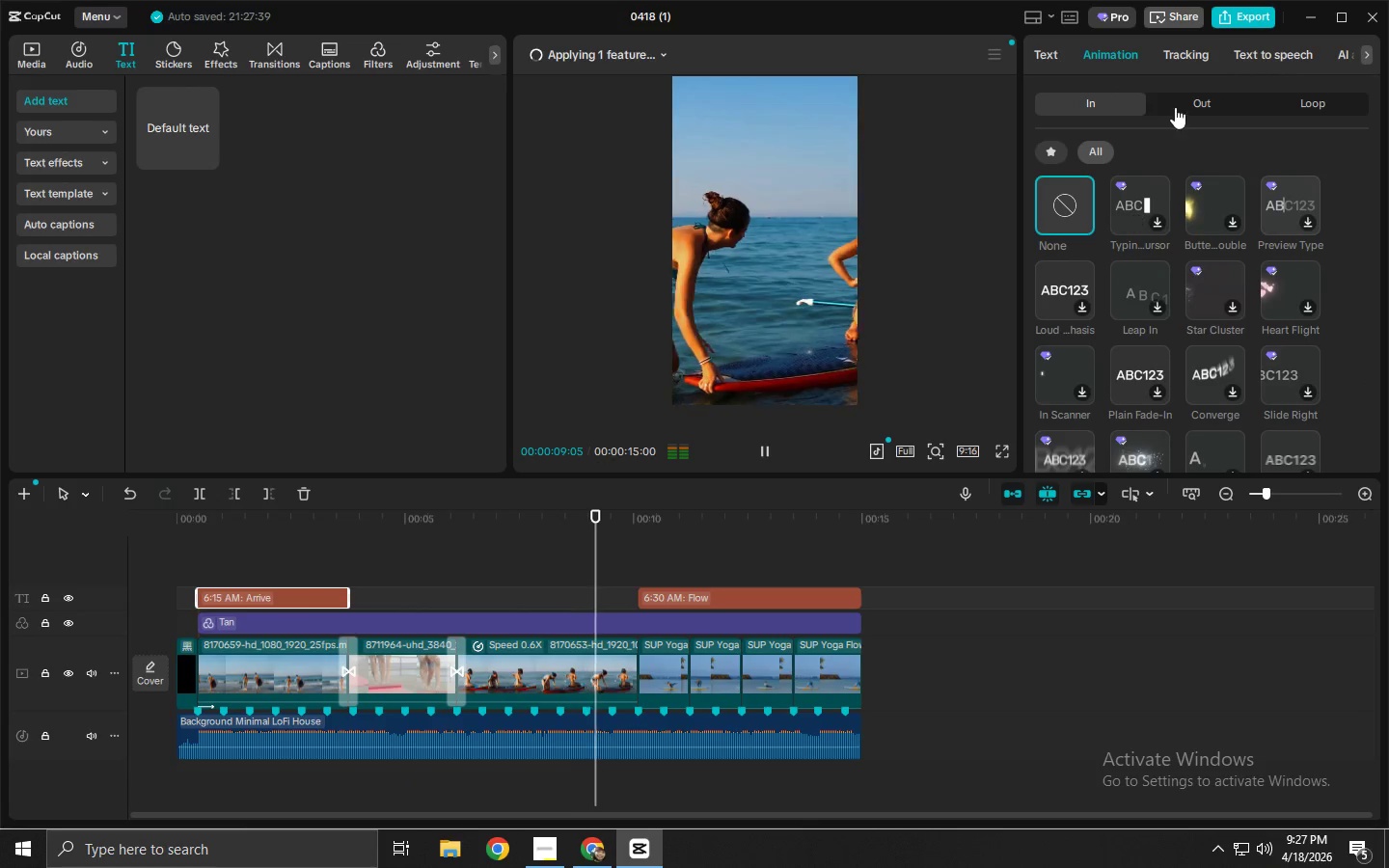 
wait(5.56)
 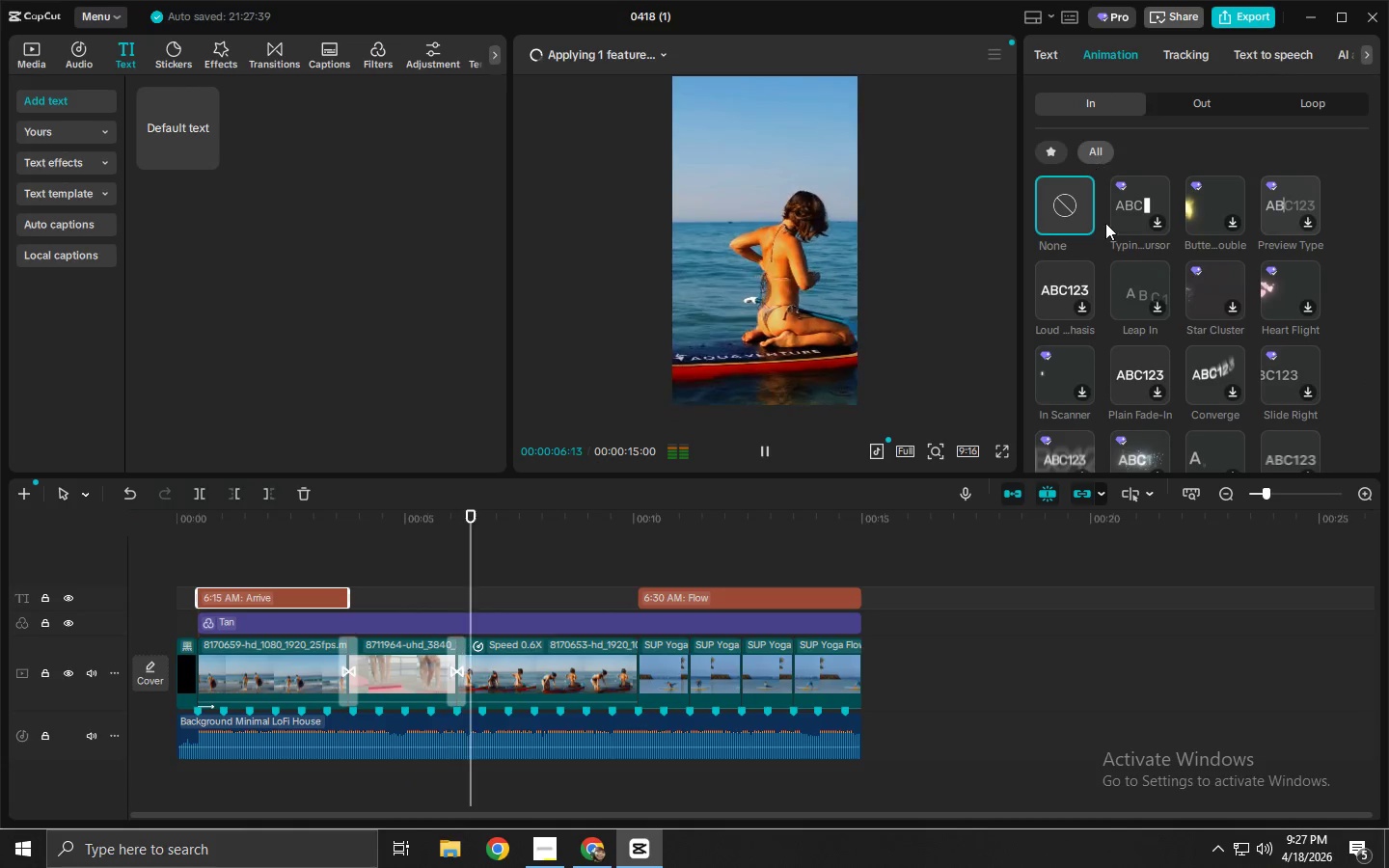 
left_click([1063, 143])
 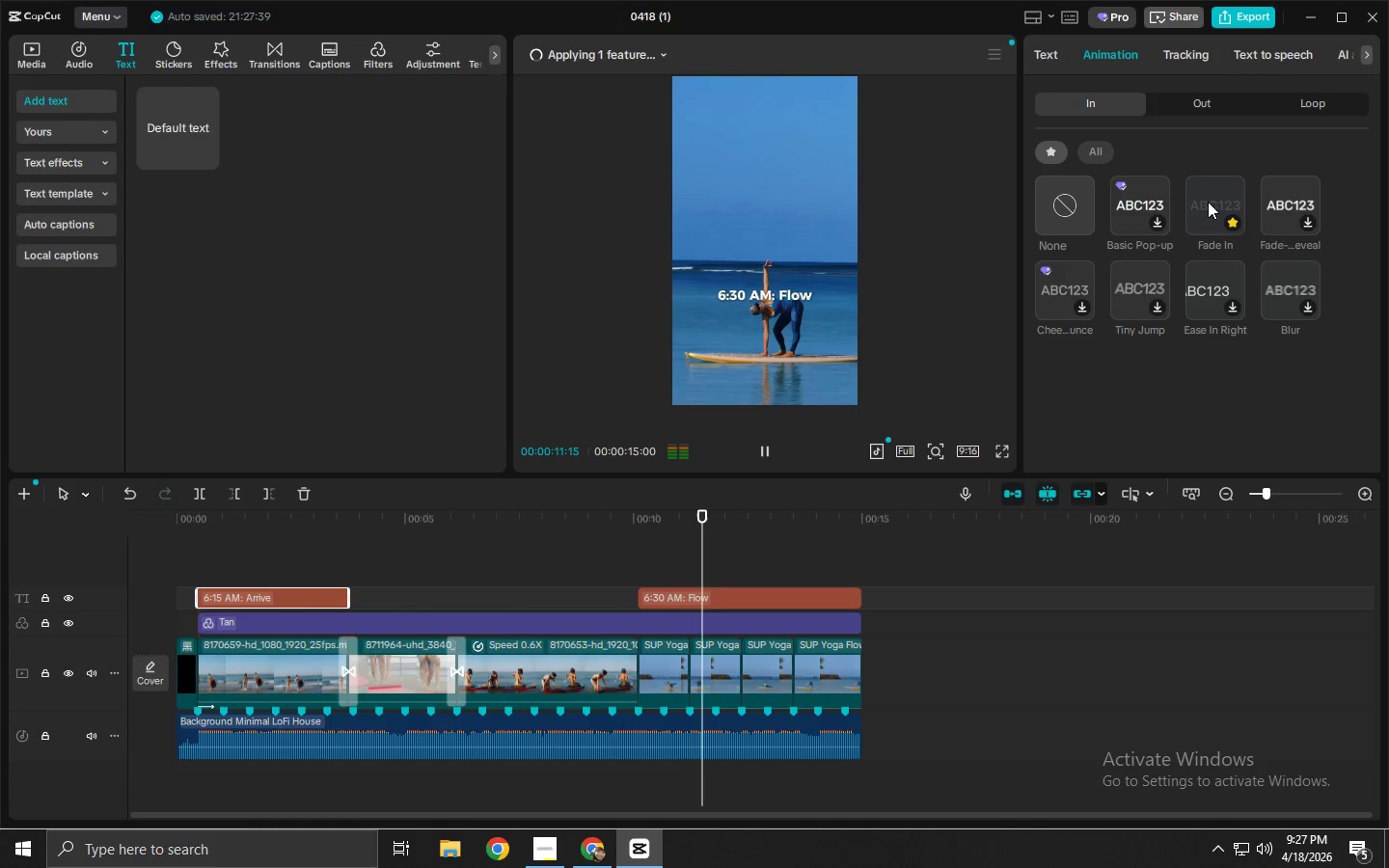 
double_click([1211, 106])
 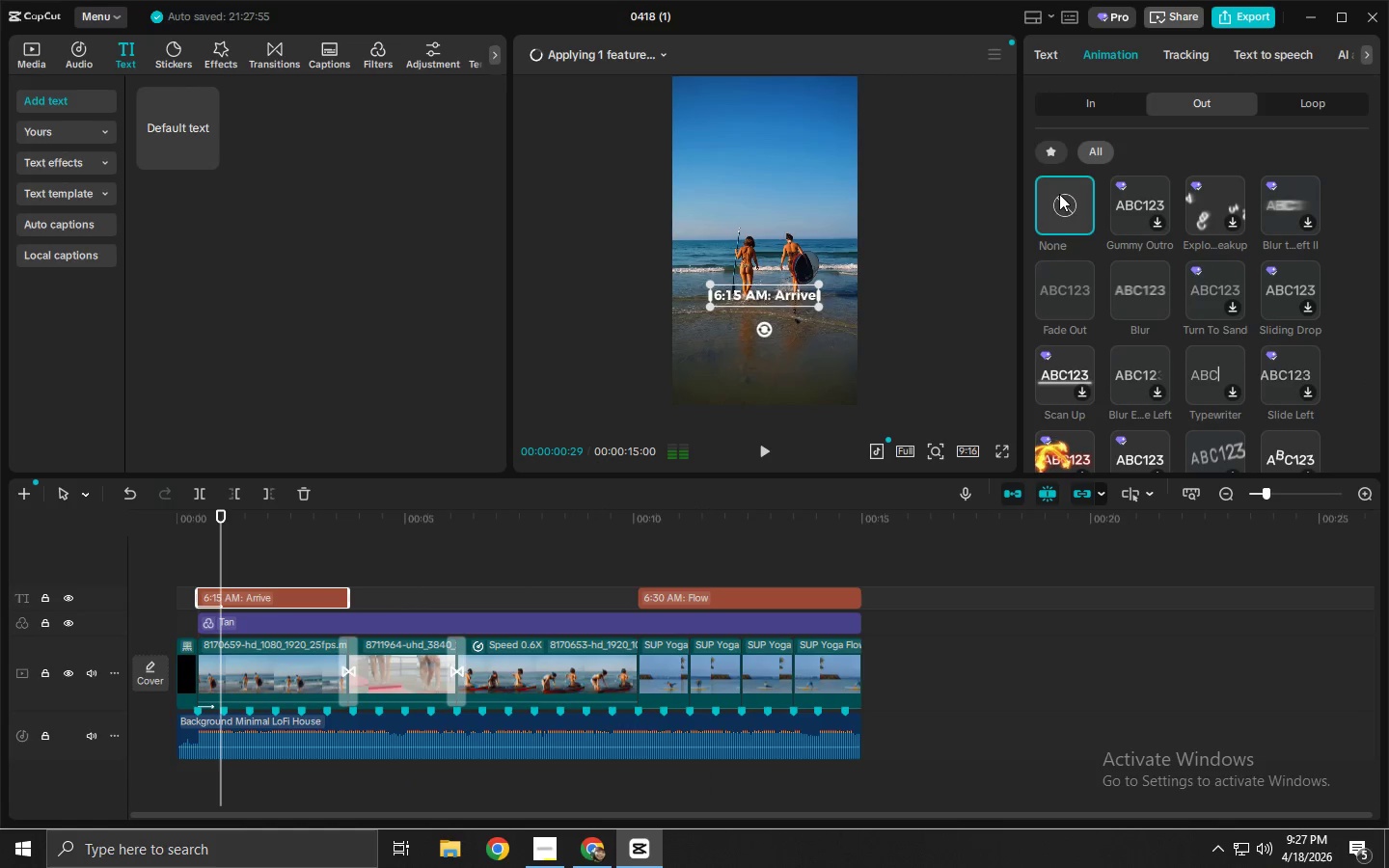 
left_click([1055, 296])
 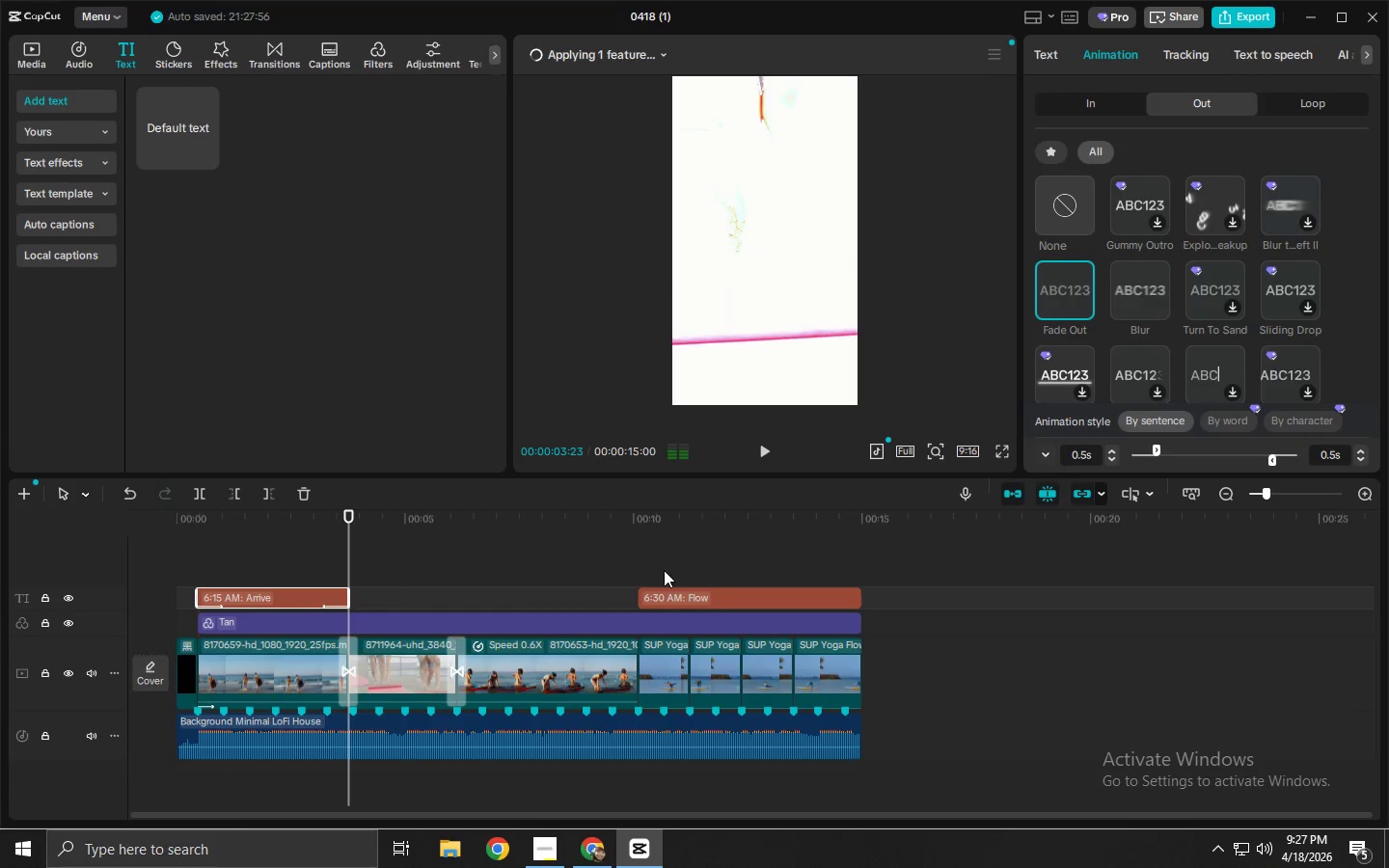 
left_click([679, 587])
 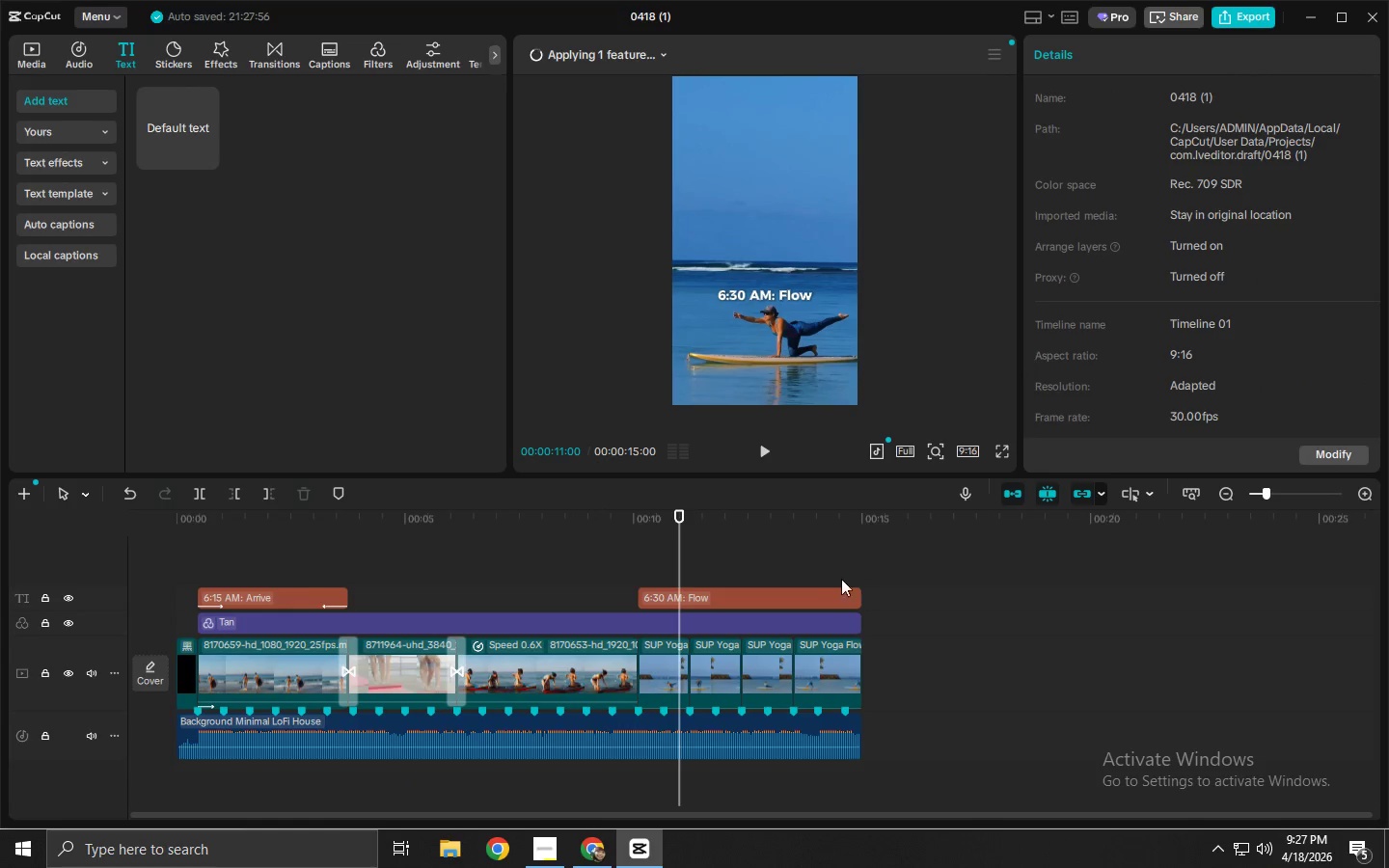 
left_click([804, 607])
 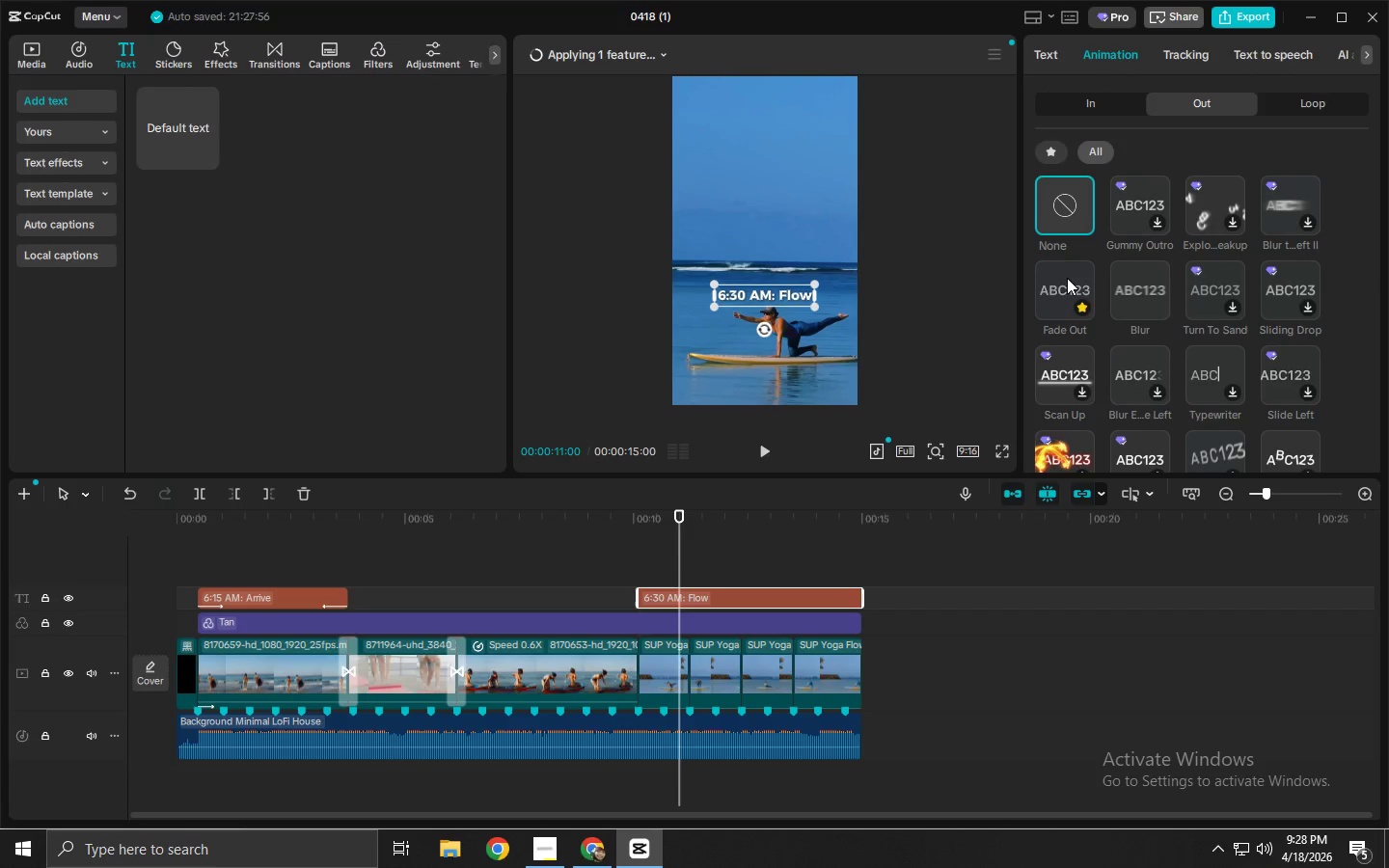 
double_click([1099, 92])
 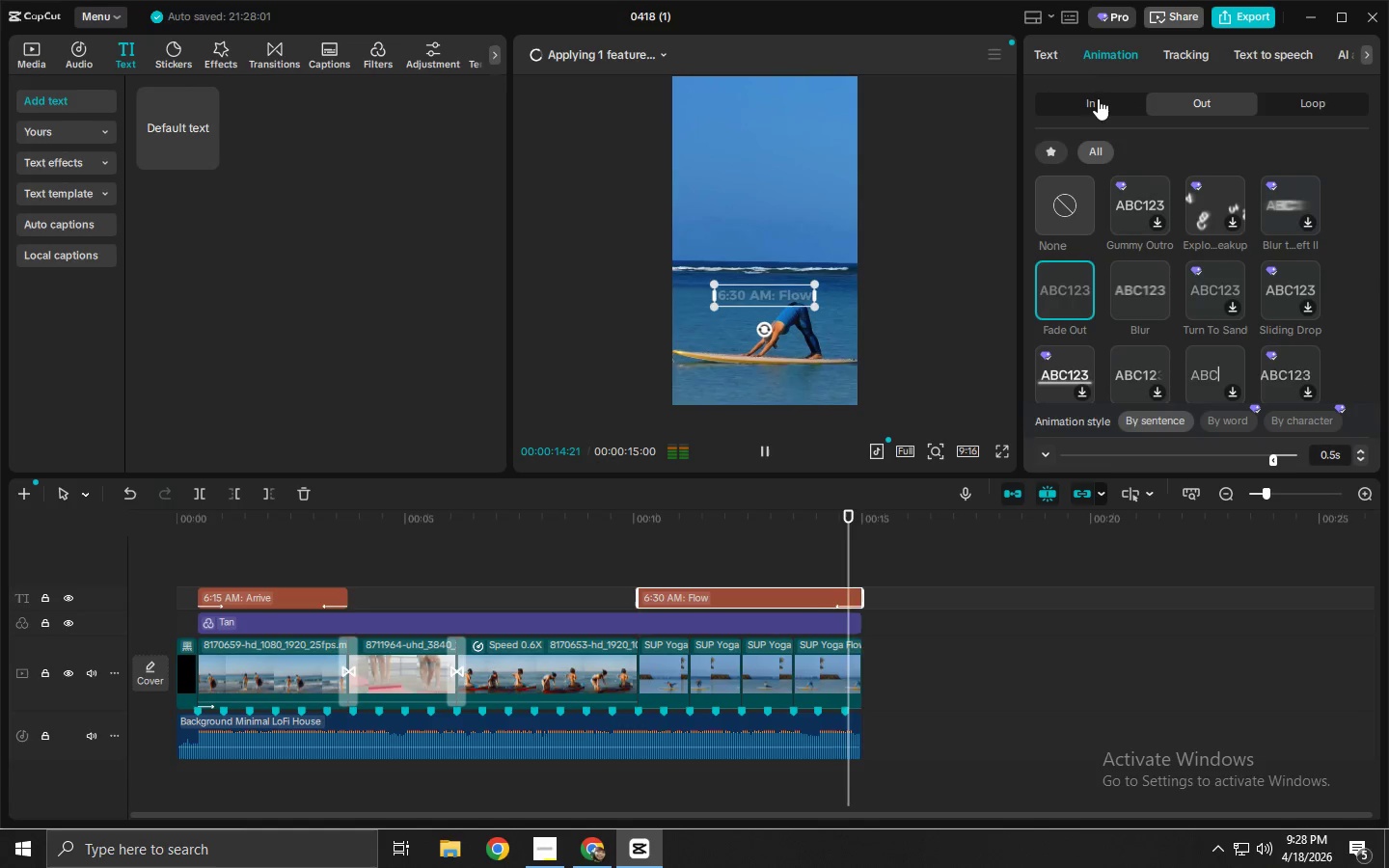 
triple_click([1096, 100])
 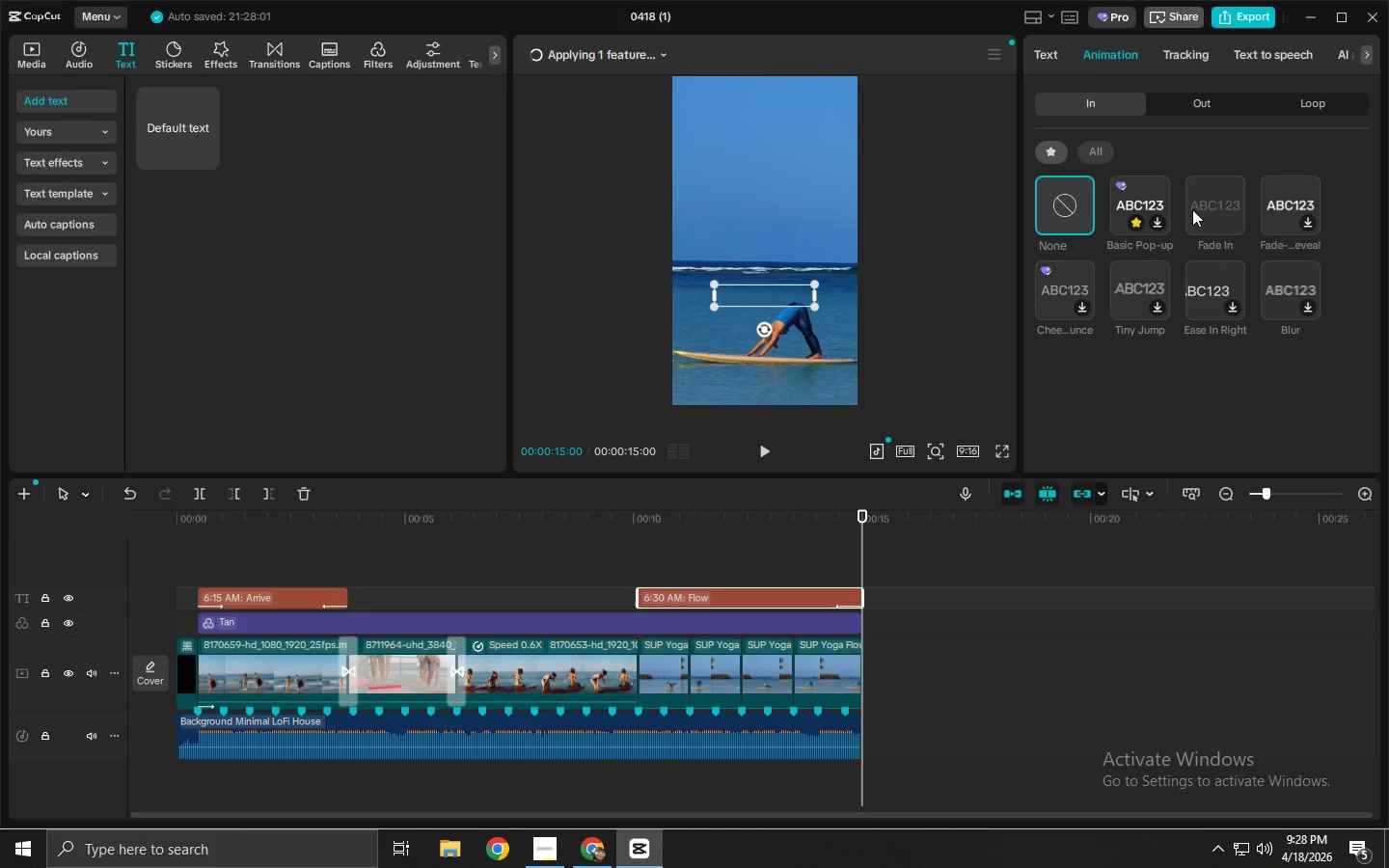 
left_click([1195, 204])
 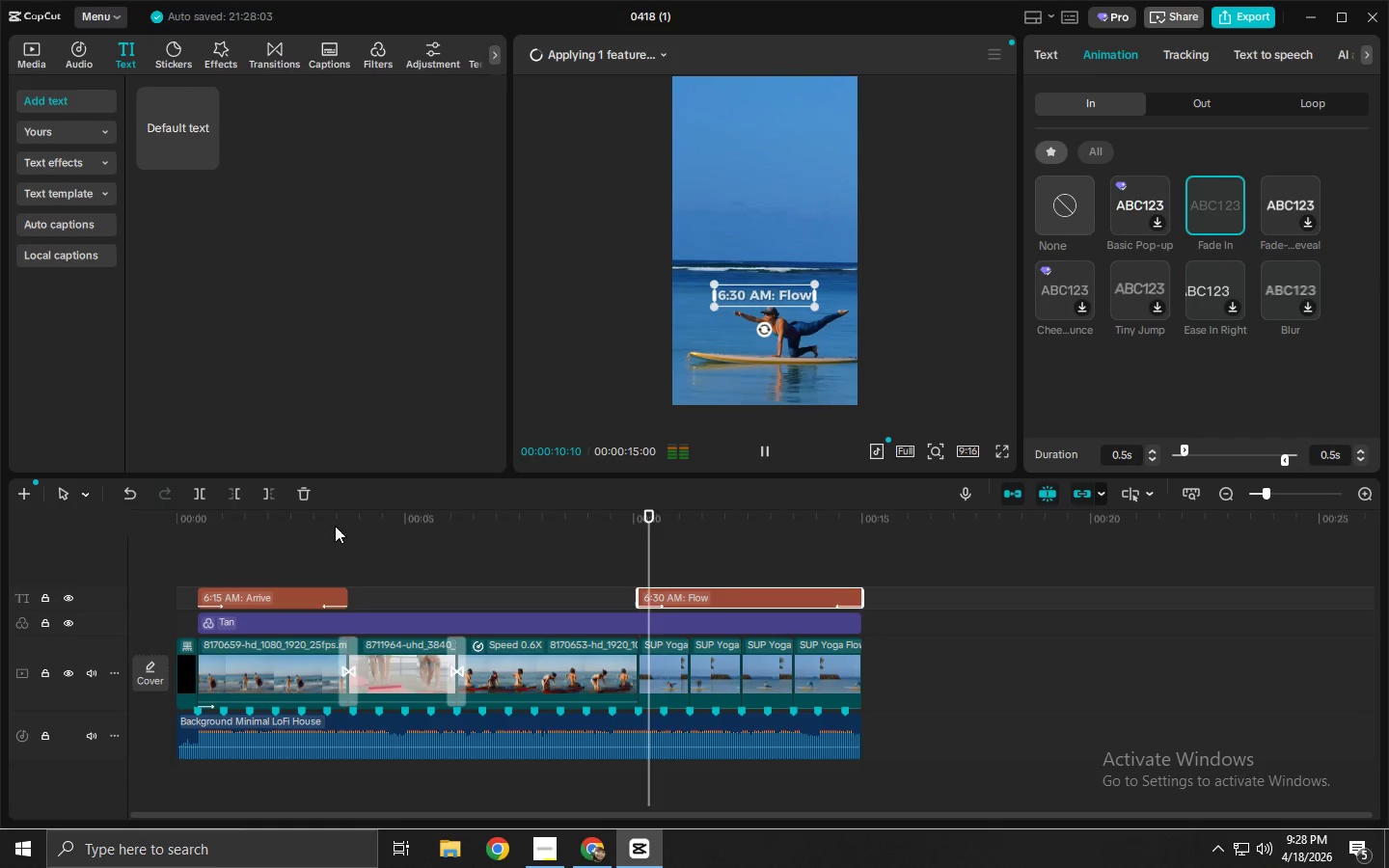 
left_click_drag(start_coordinate=[311, 526], to_coordinate=[43, 529])
 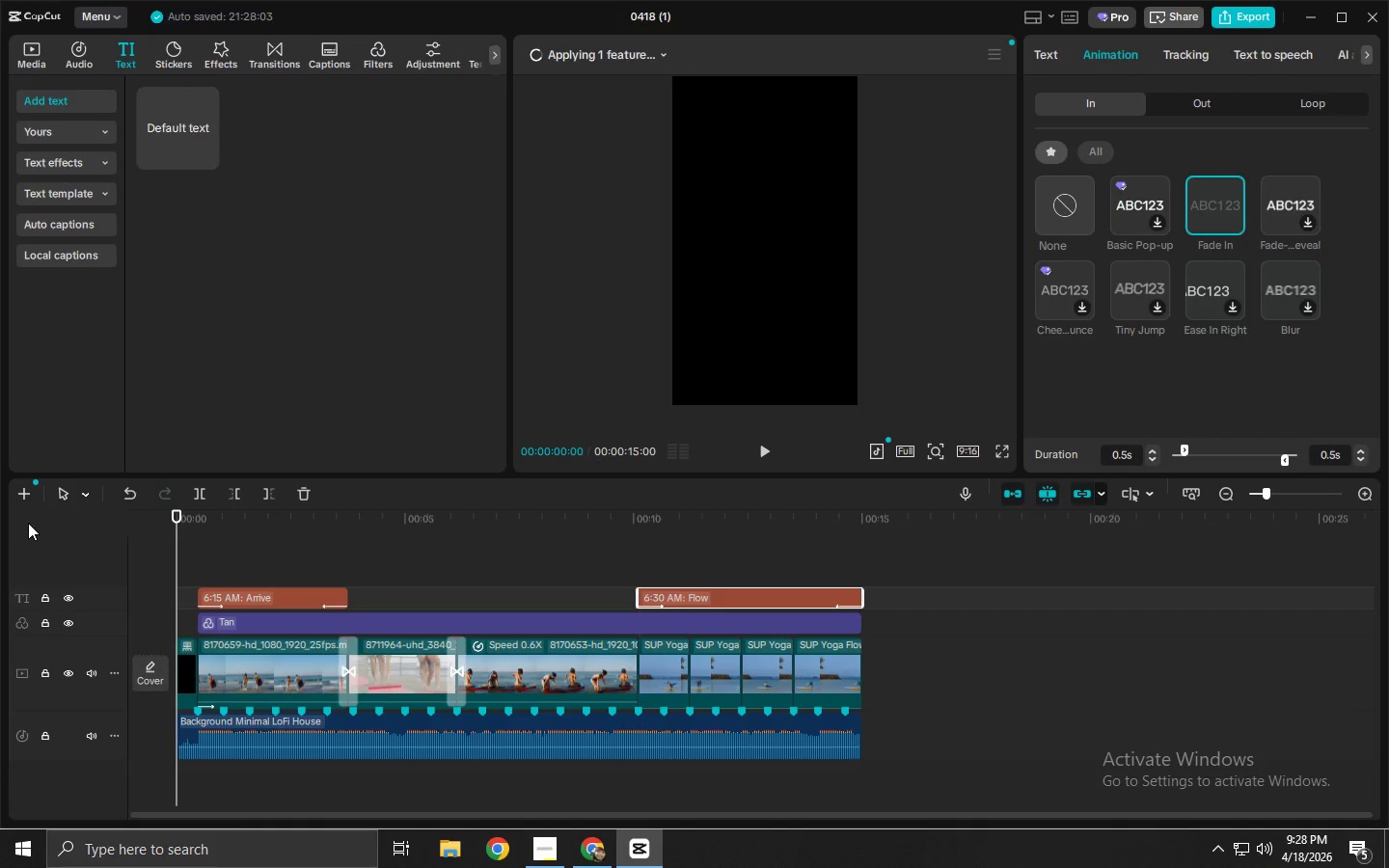 
wait(5.92)
 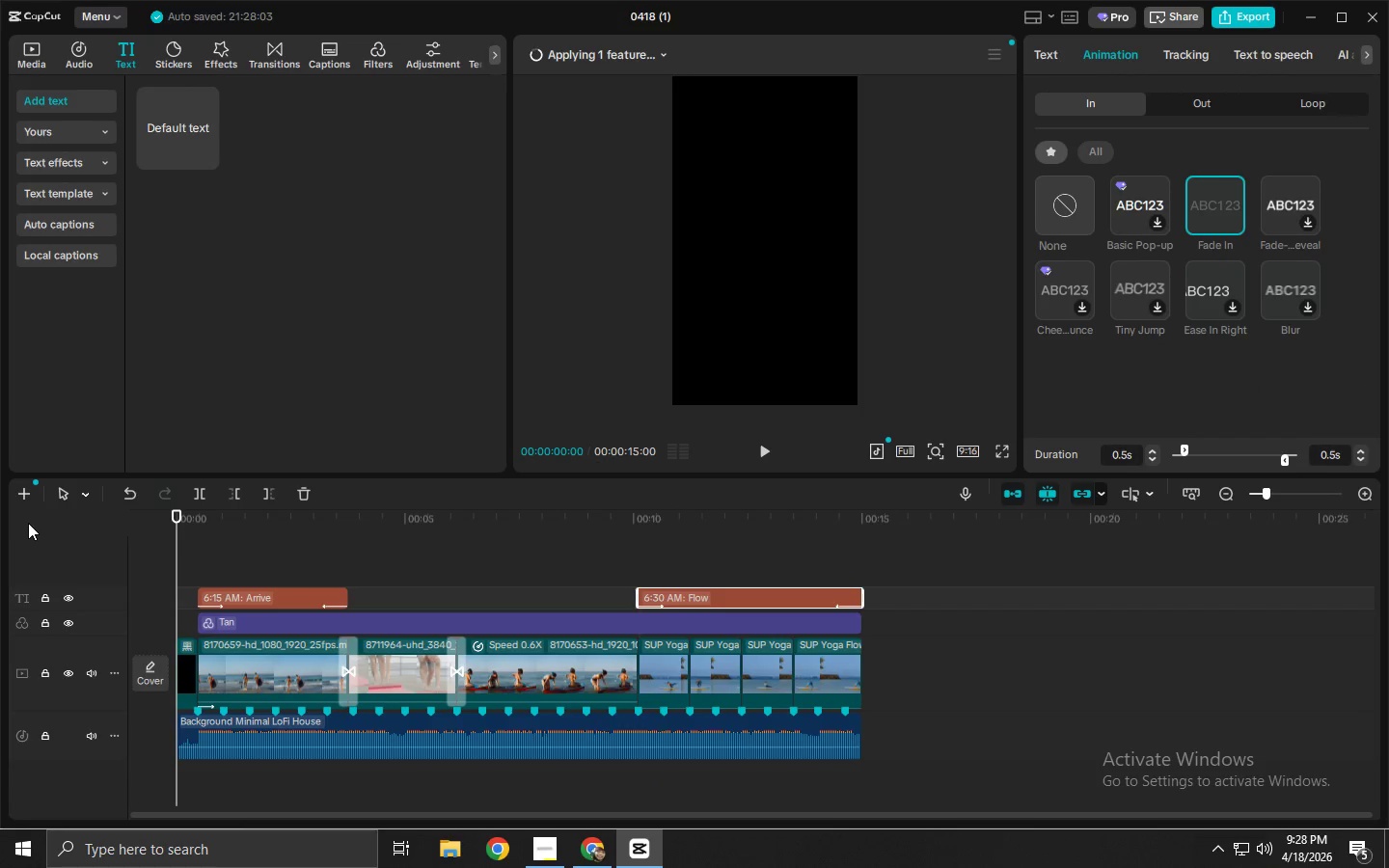 
left_click([573, 672])
 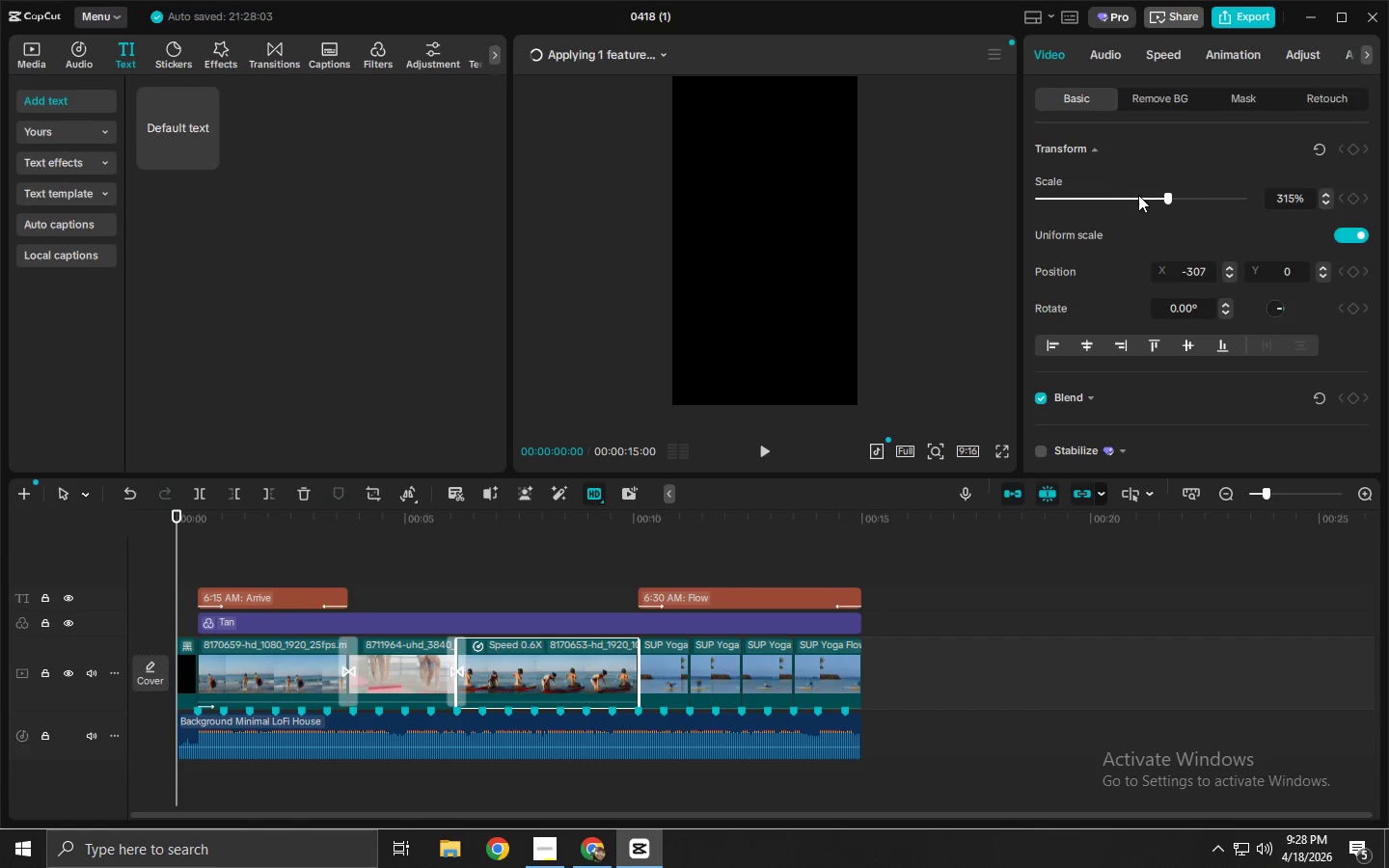 
left_click([1141, 55])
 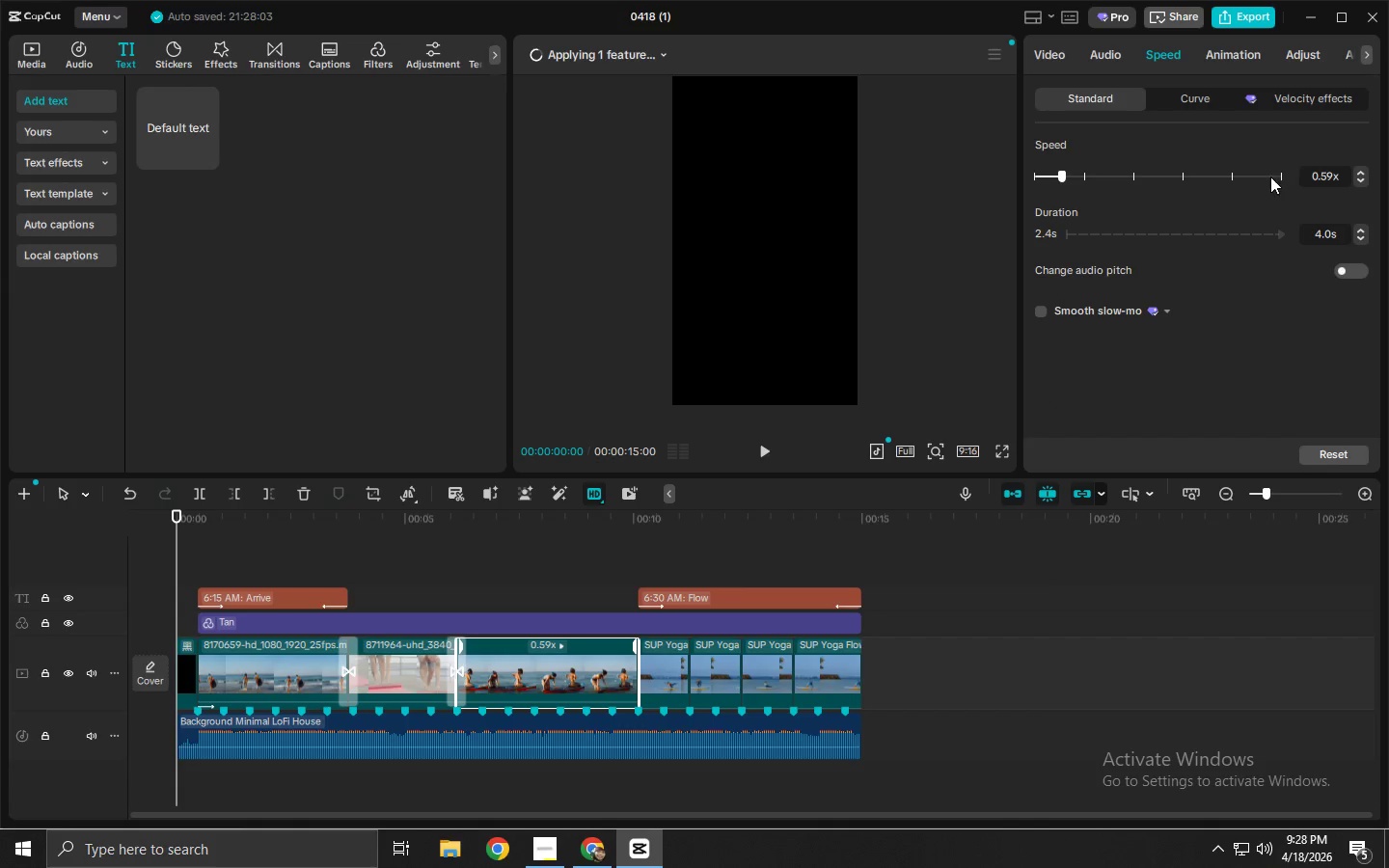 
left_click_drag(start_coordinate=[1333, 173], to_coordinate=[1322, 176])
 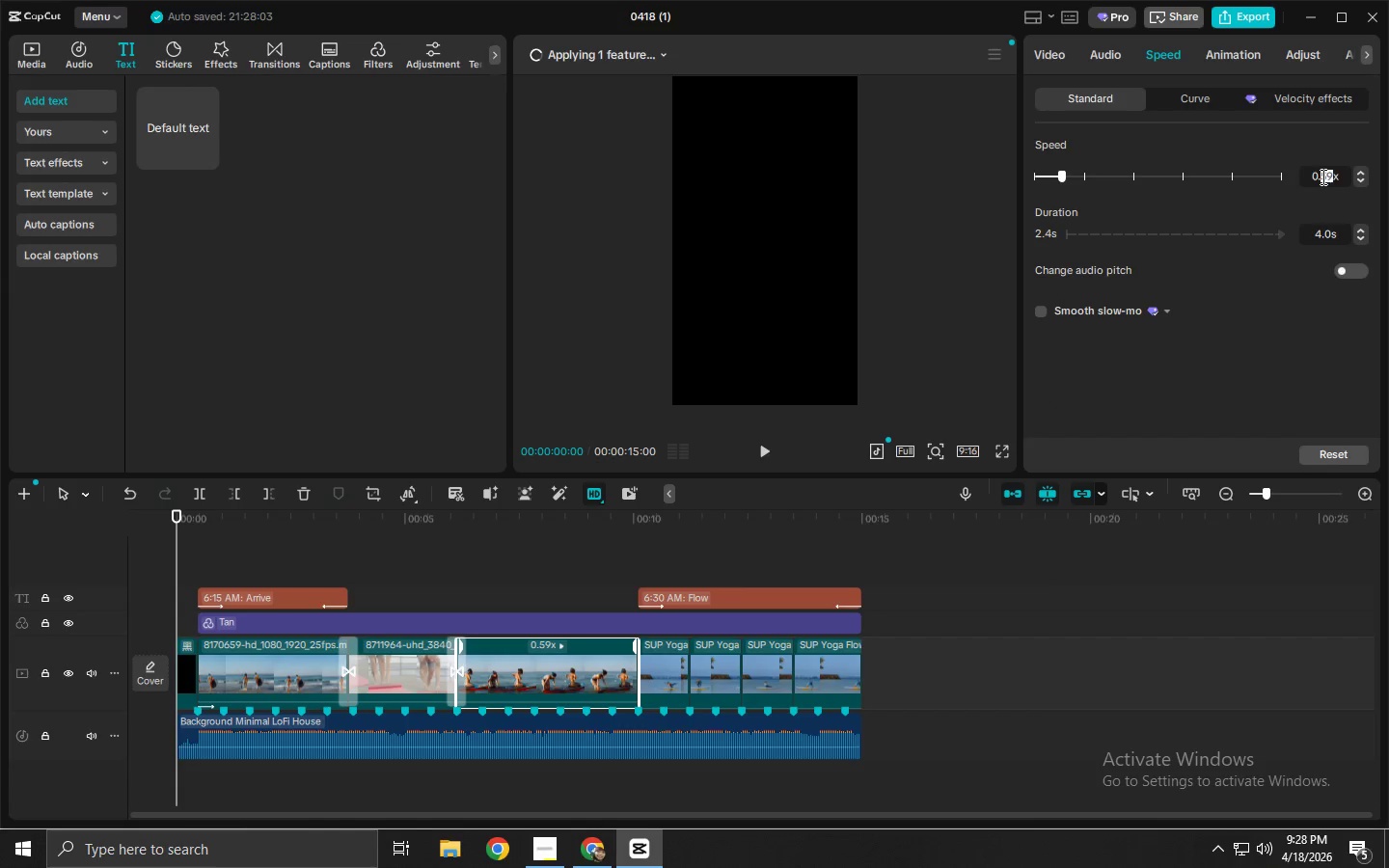 
key(Numpad8)
 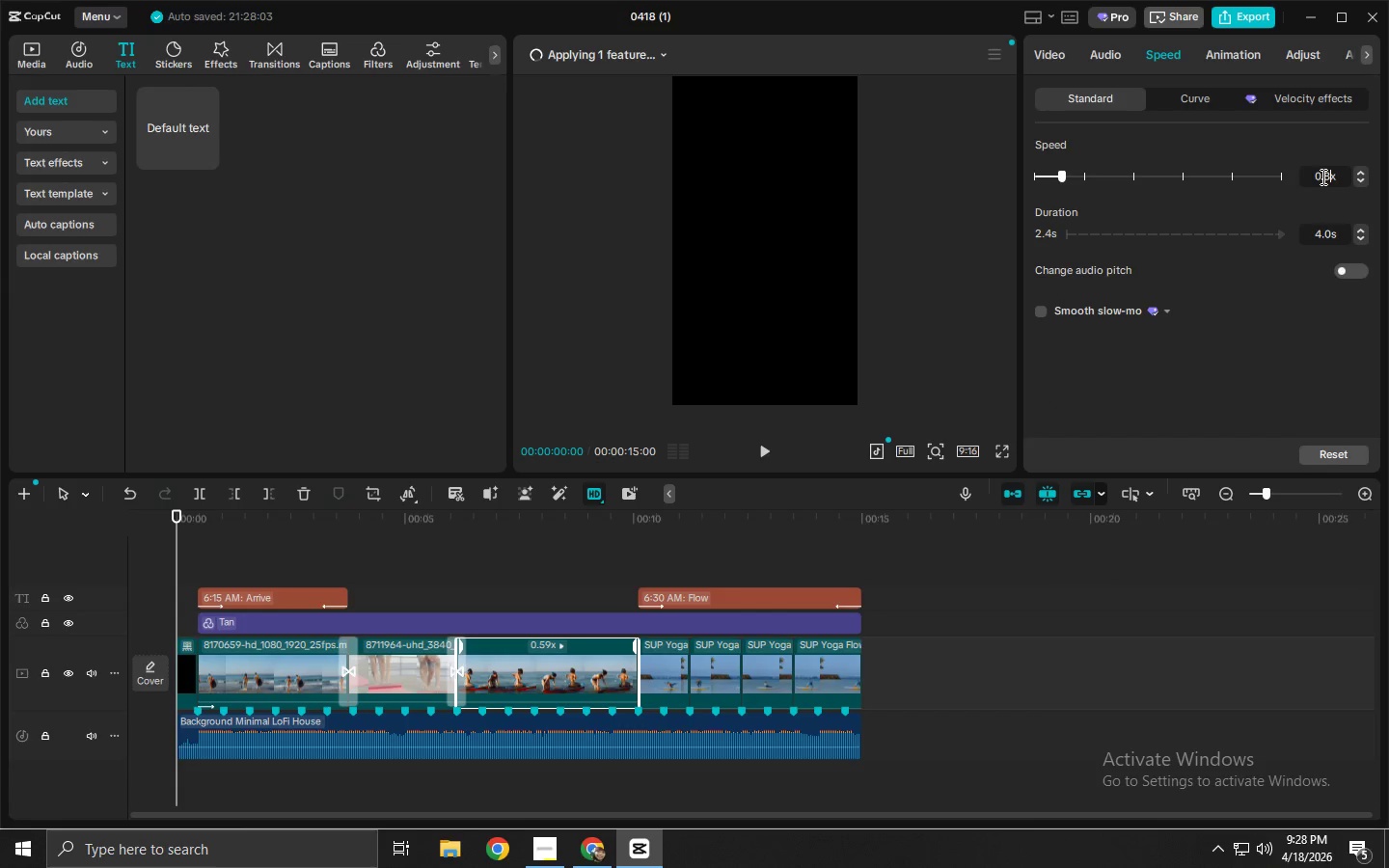 
key(Numpad0)
 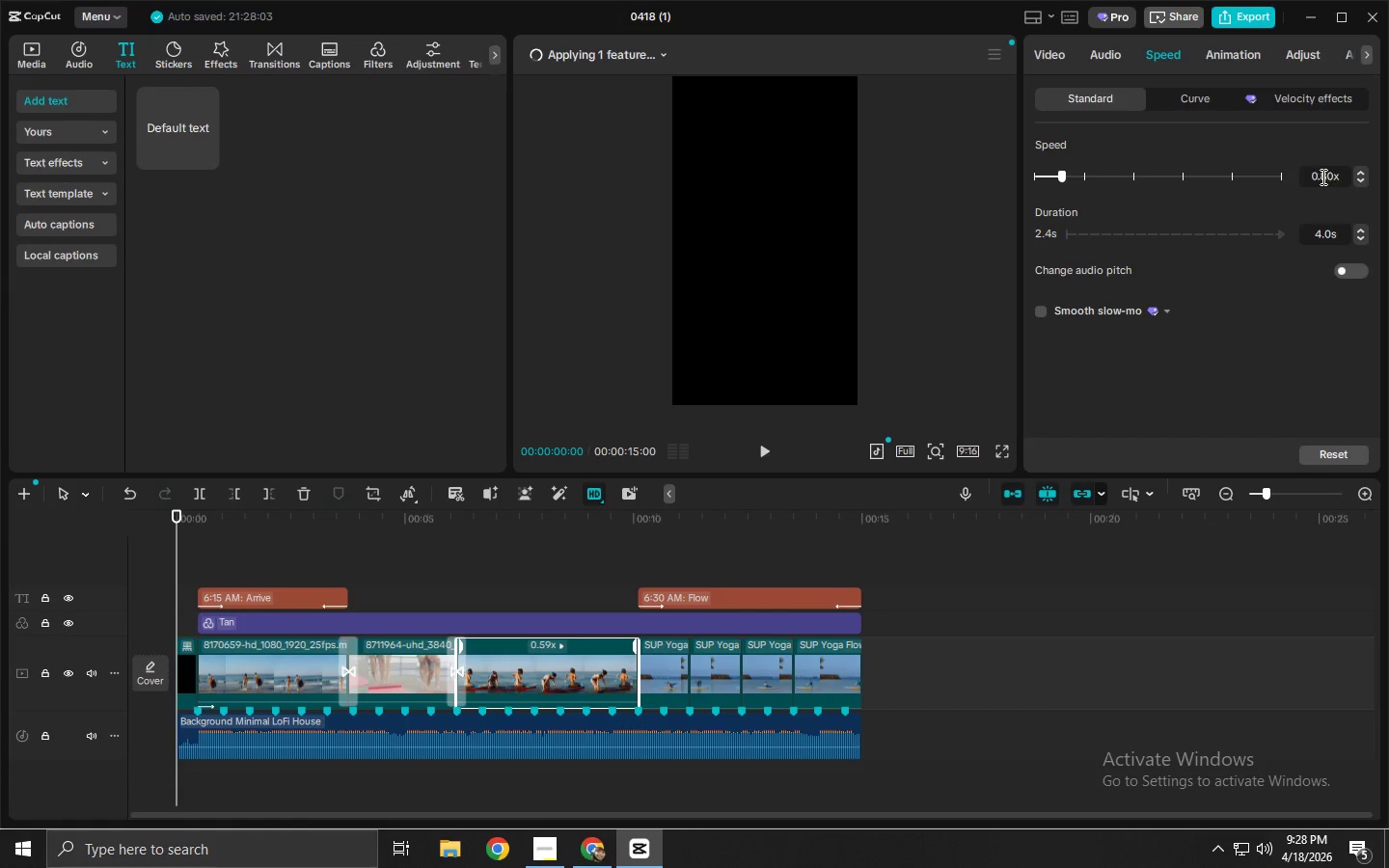 
key(NumpadEnter)
 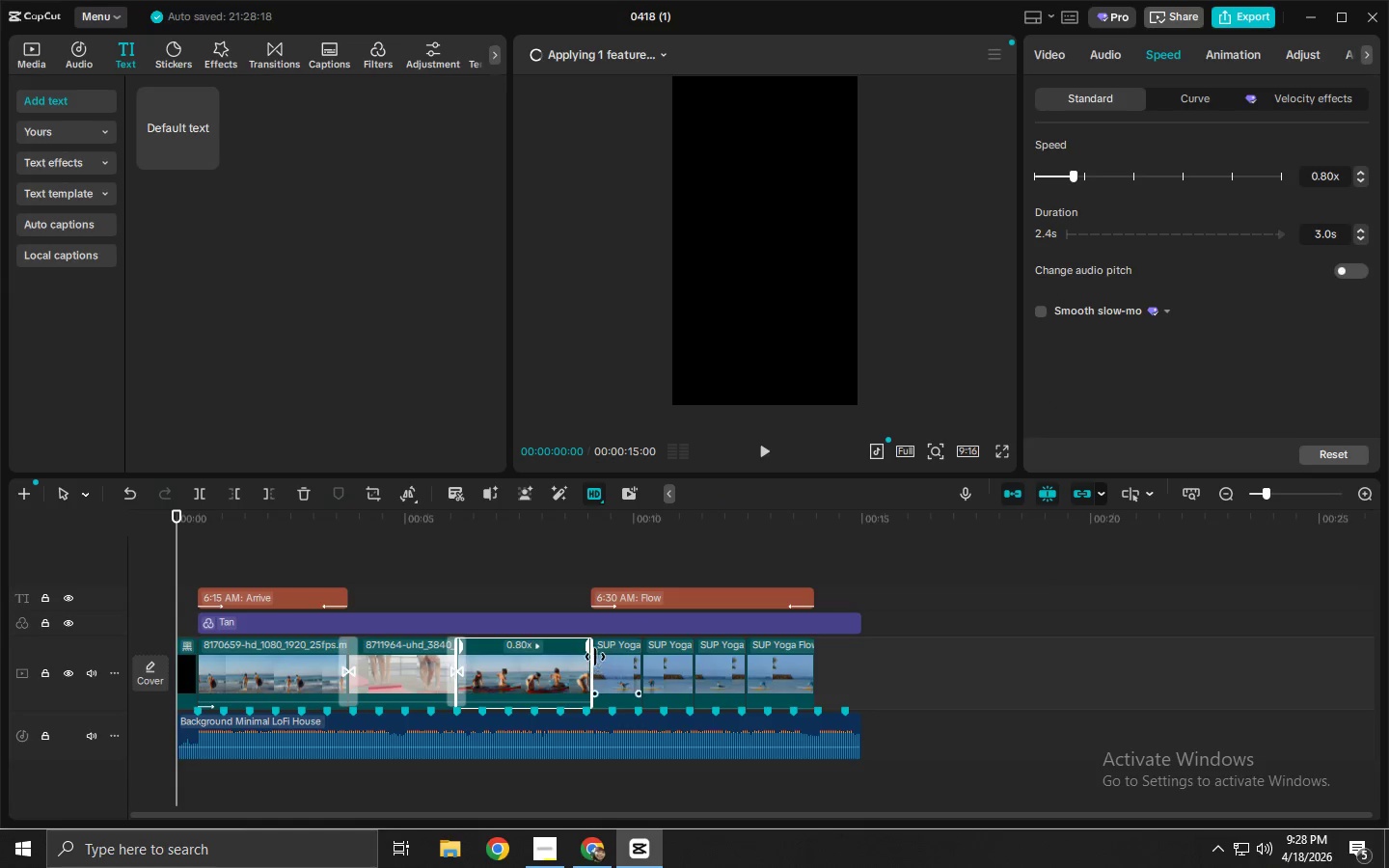 
left_click([566, 665])
 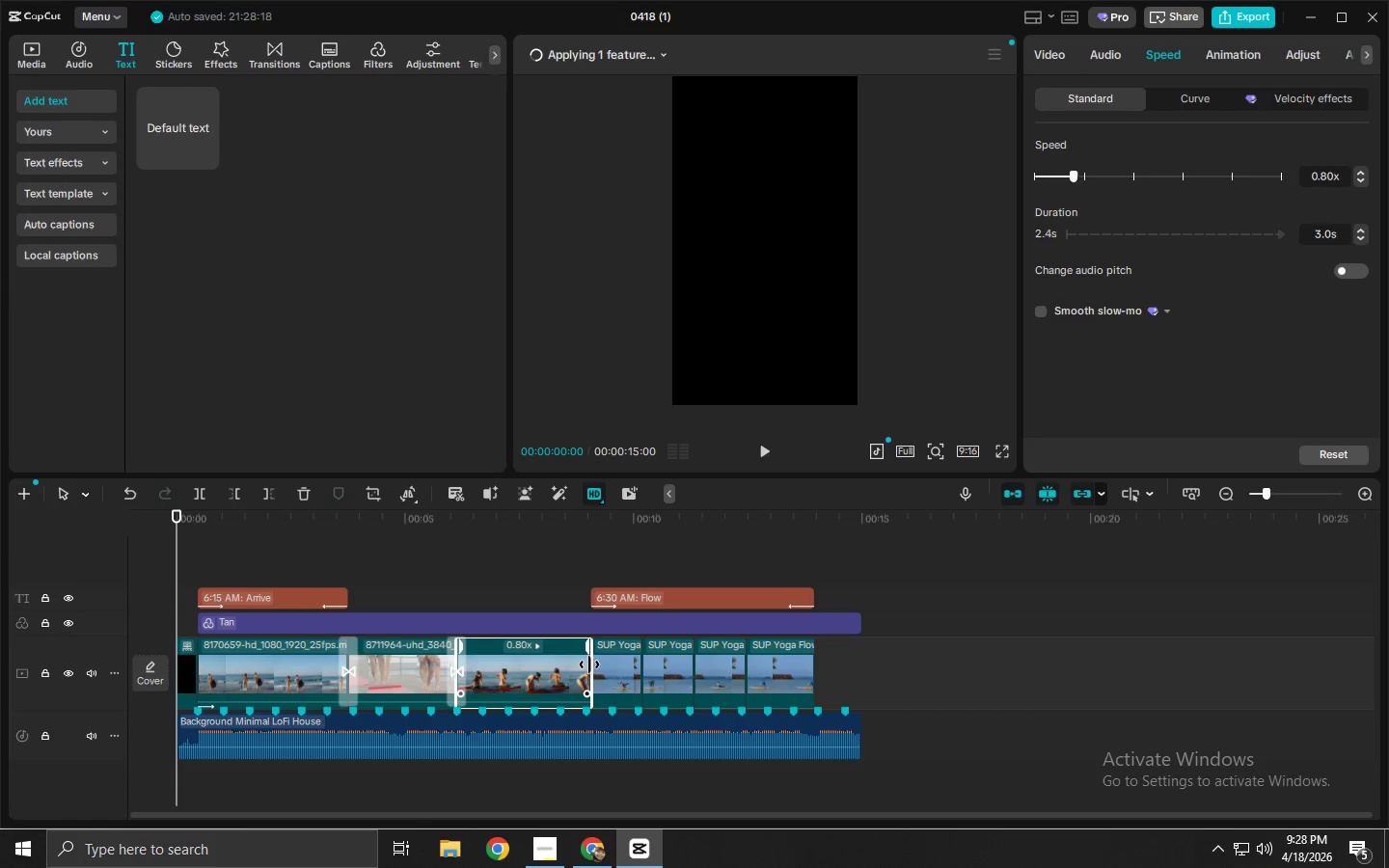 
left_click_drag(start_coordinate=[589, 665], to_coordinate=[636, 662])
 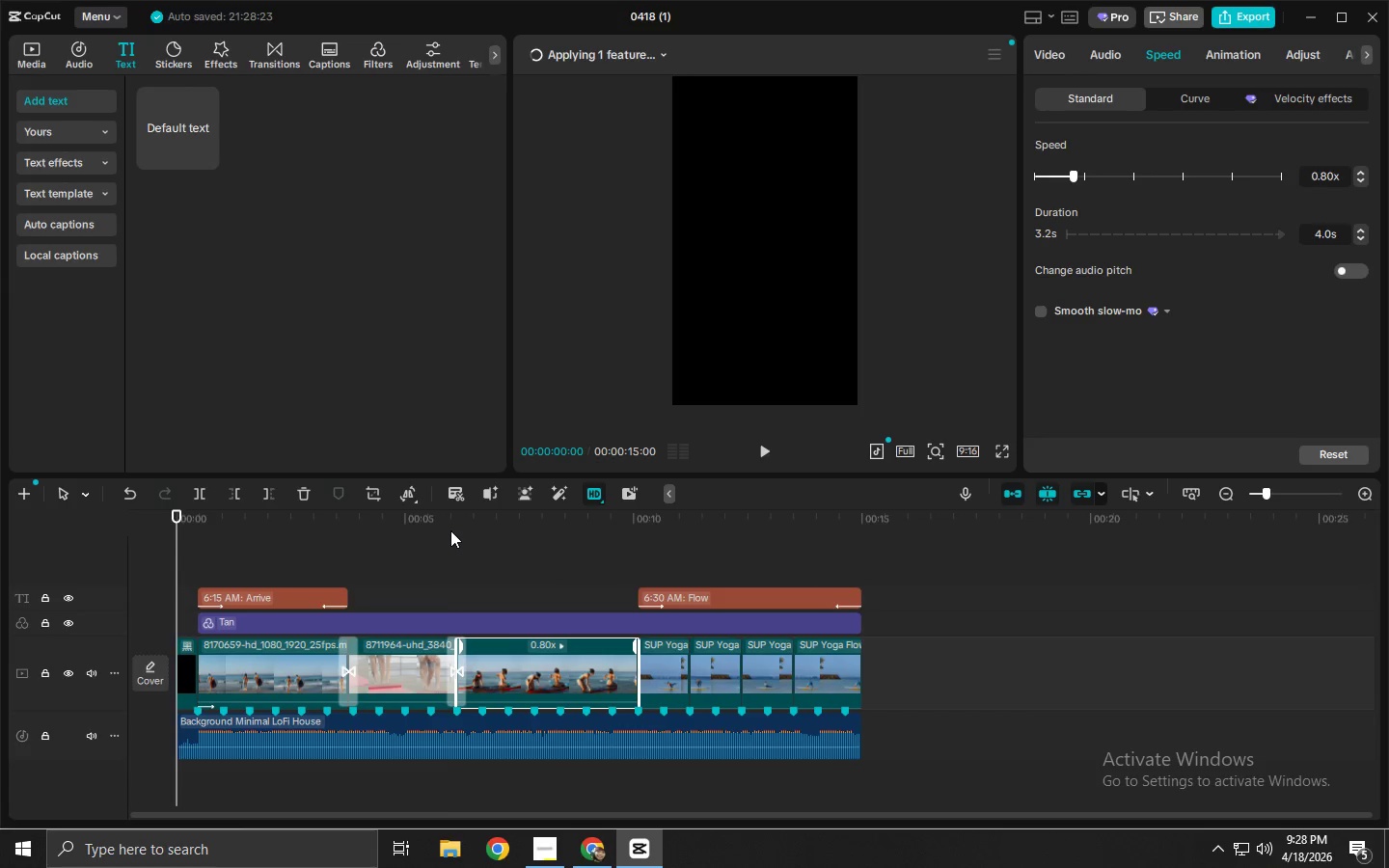 
key(Space)
 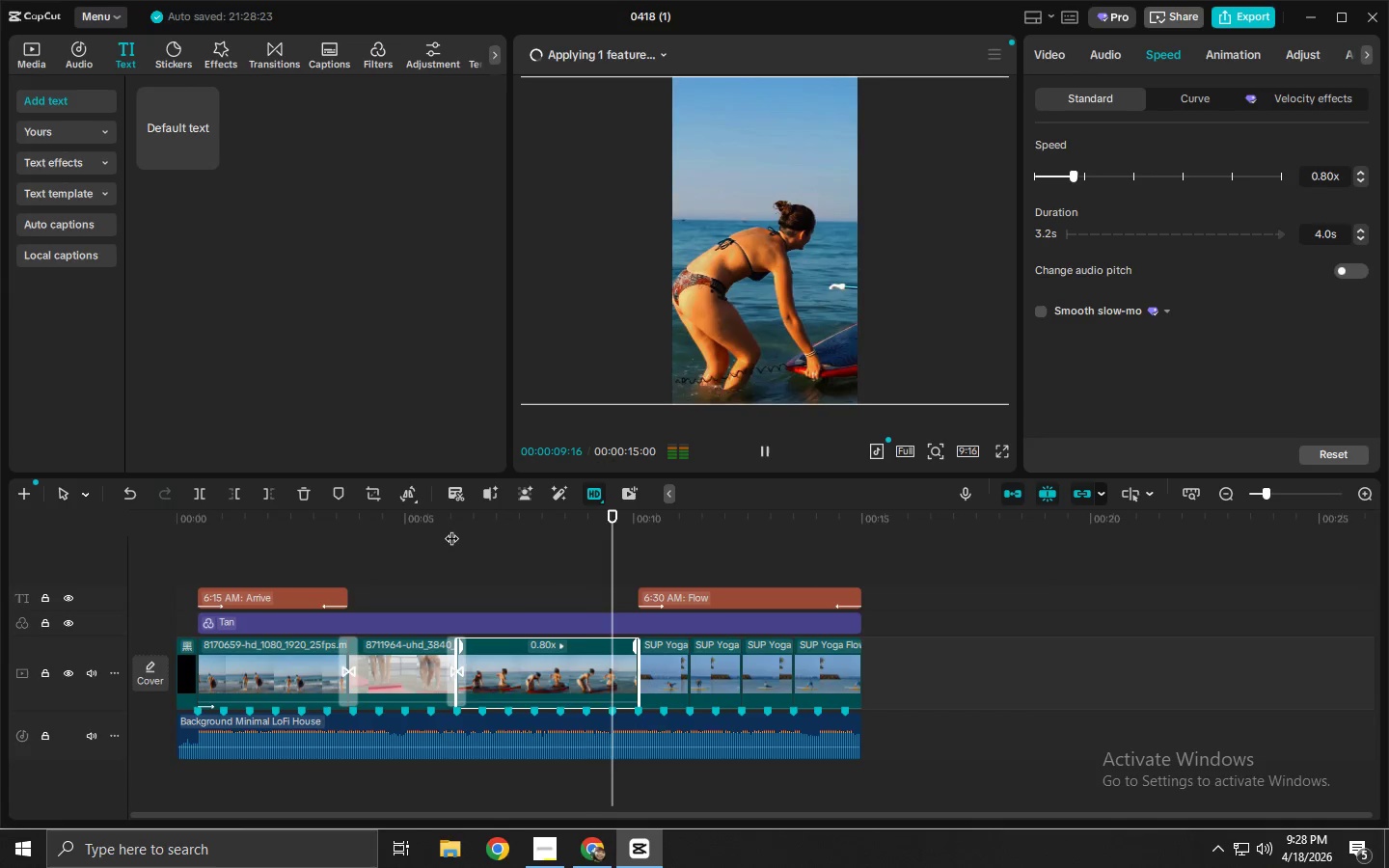 
wait(5.08)
 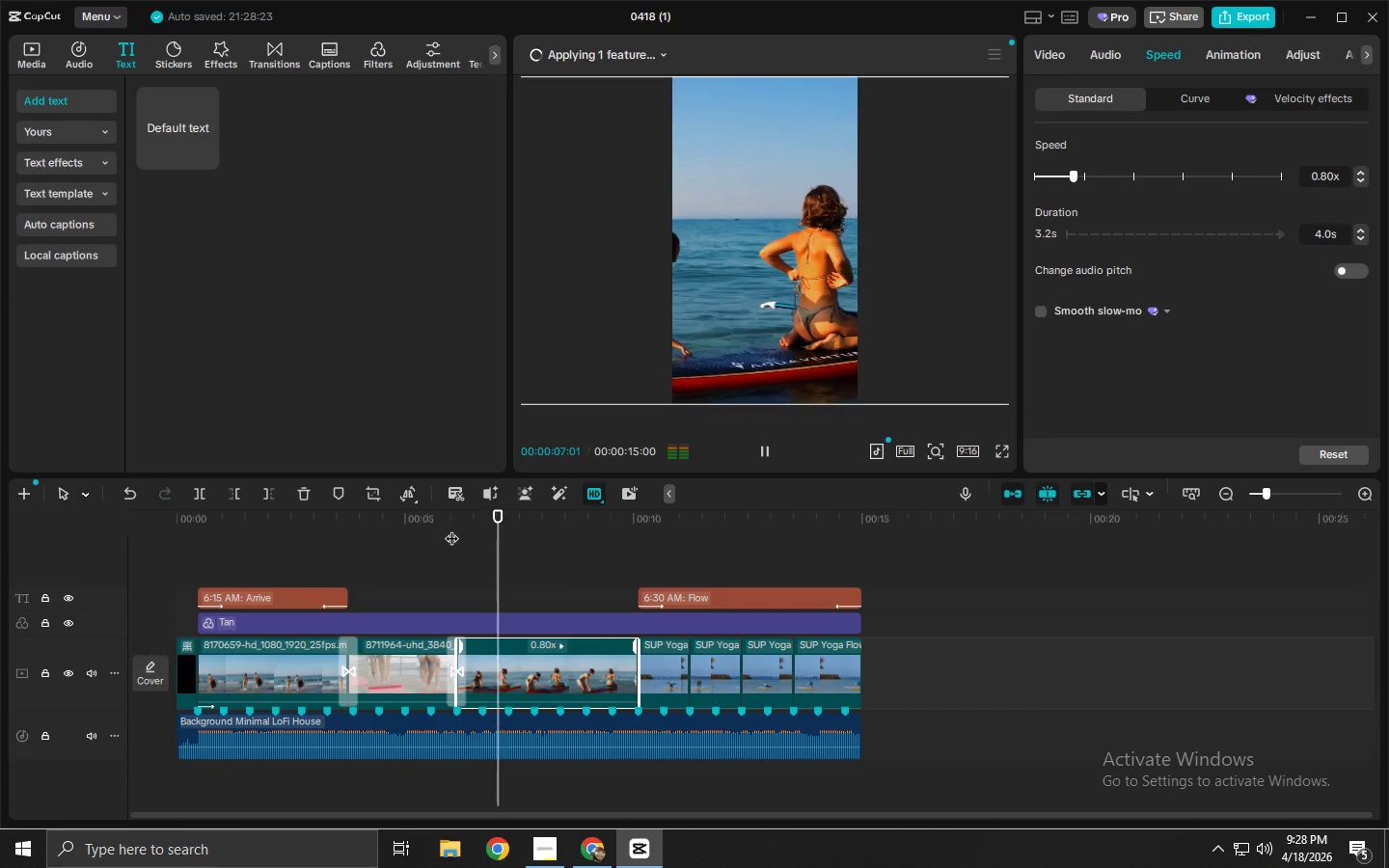 
key(Space)
 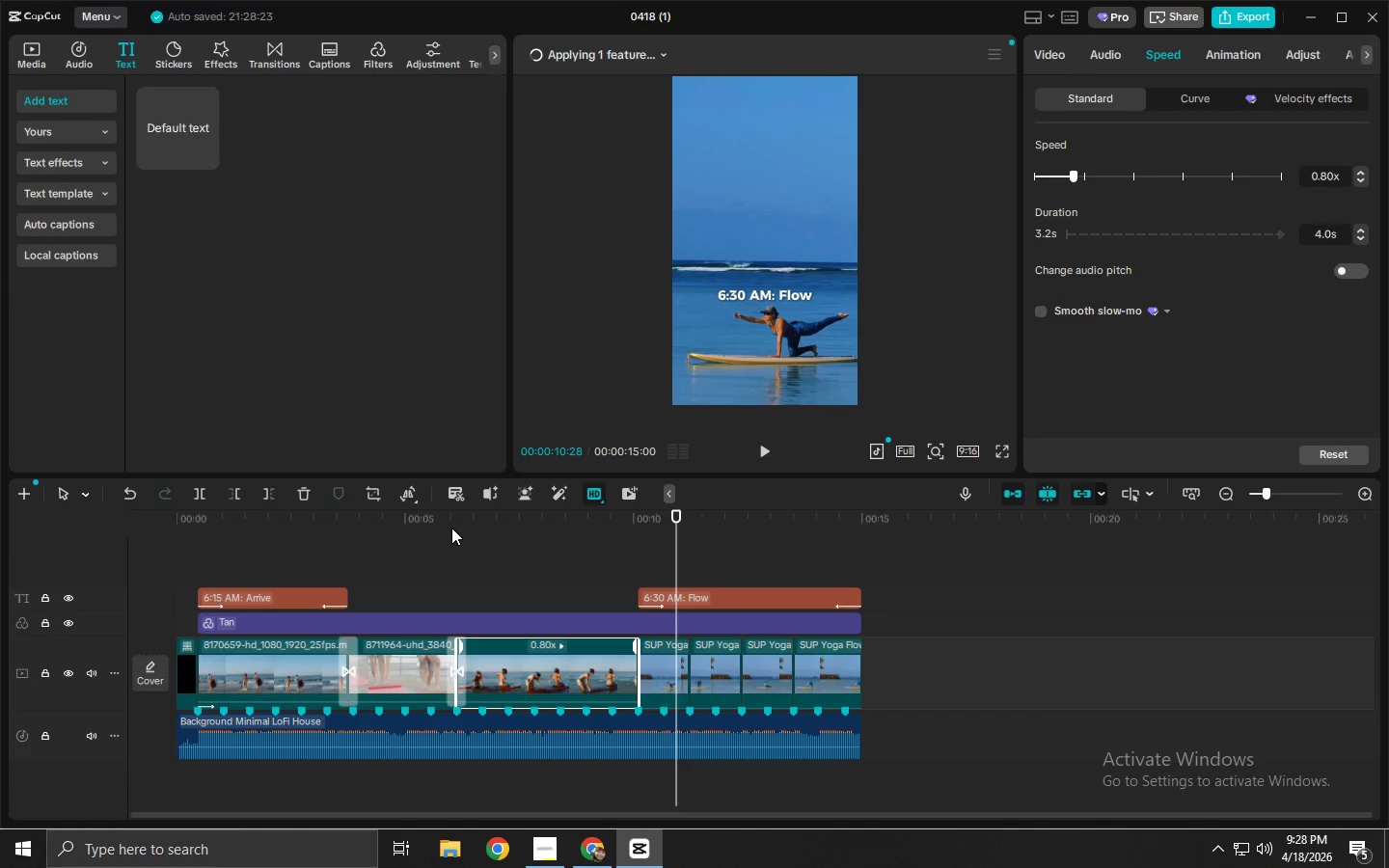 
wait(5.34)
 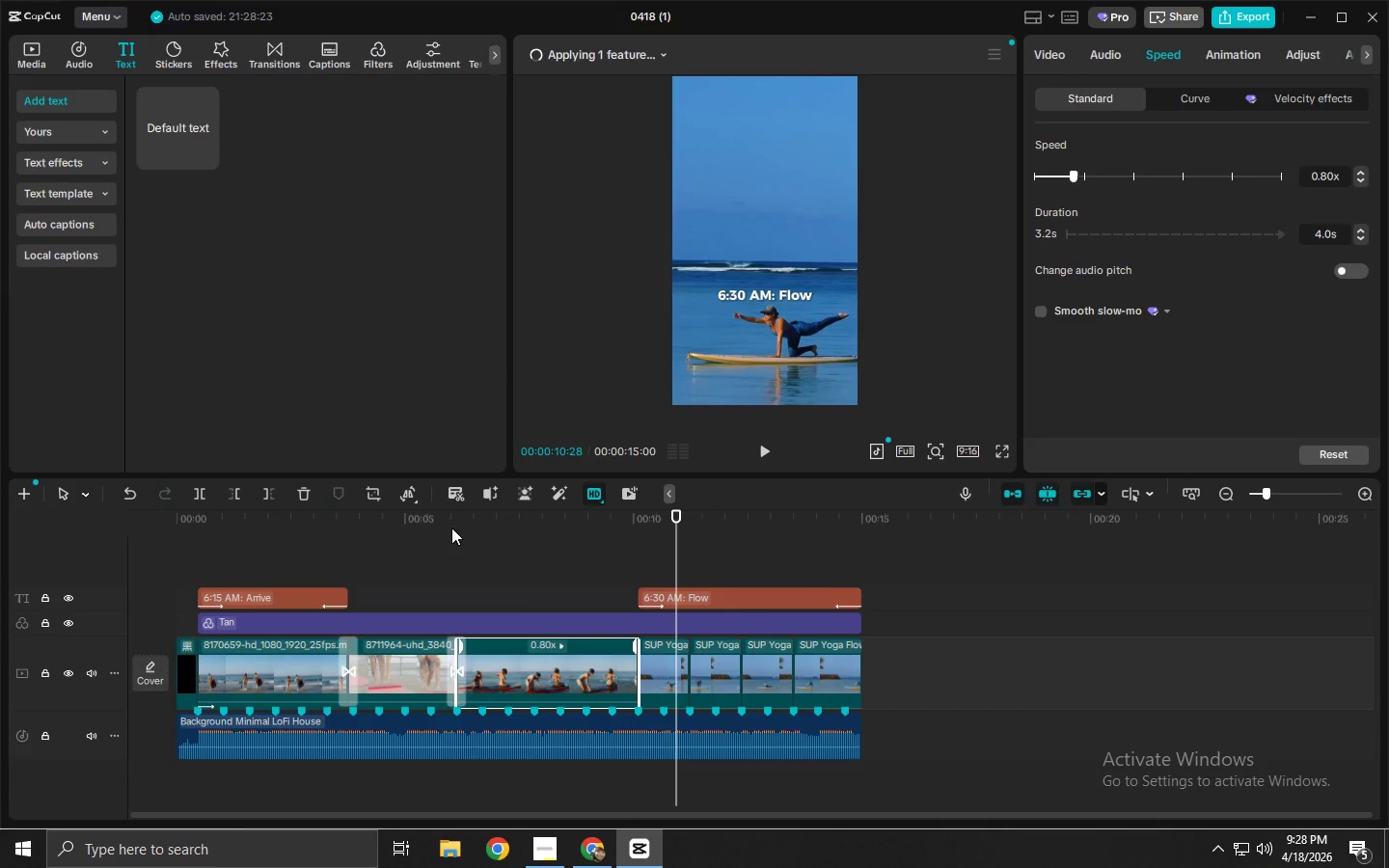 
left_click_drag(start_coordinate=[222, 535], to_coordinate=[250, 539])
 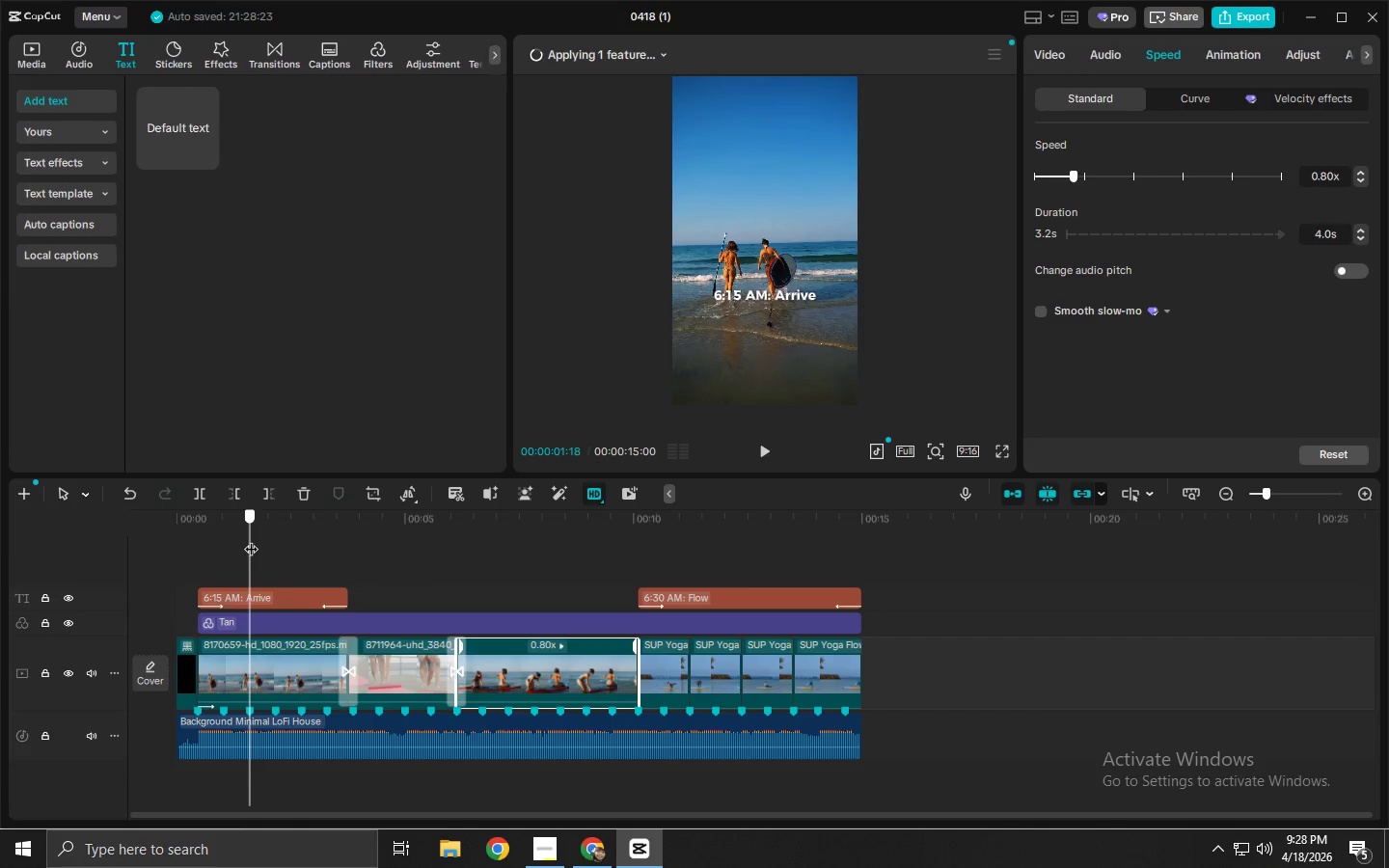 
key(Control+V)
 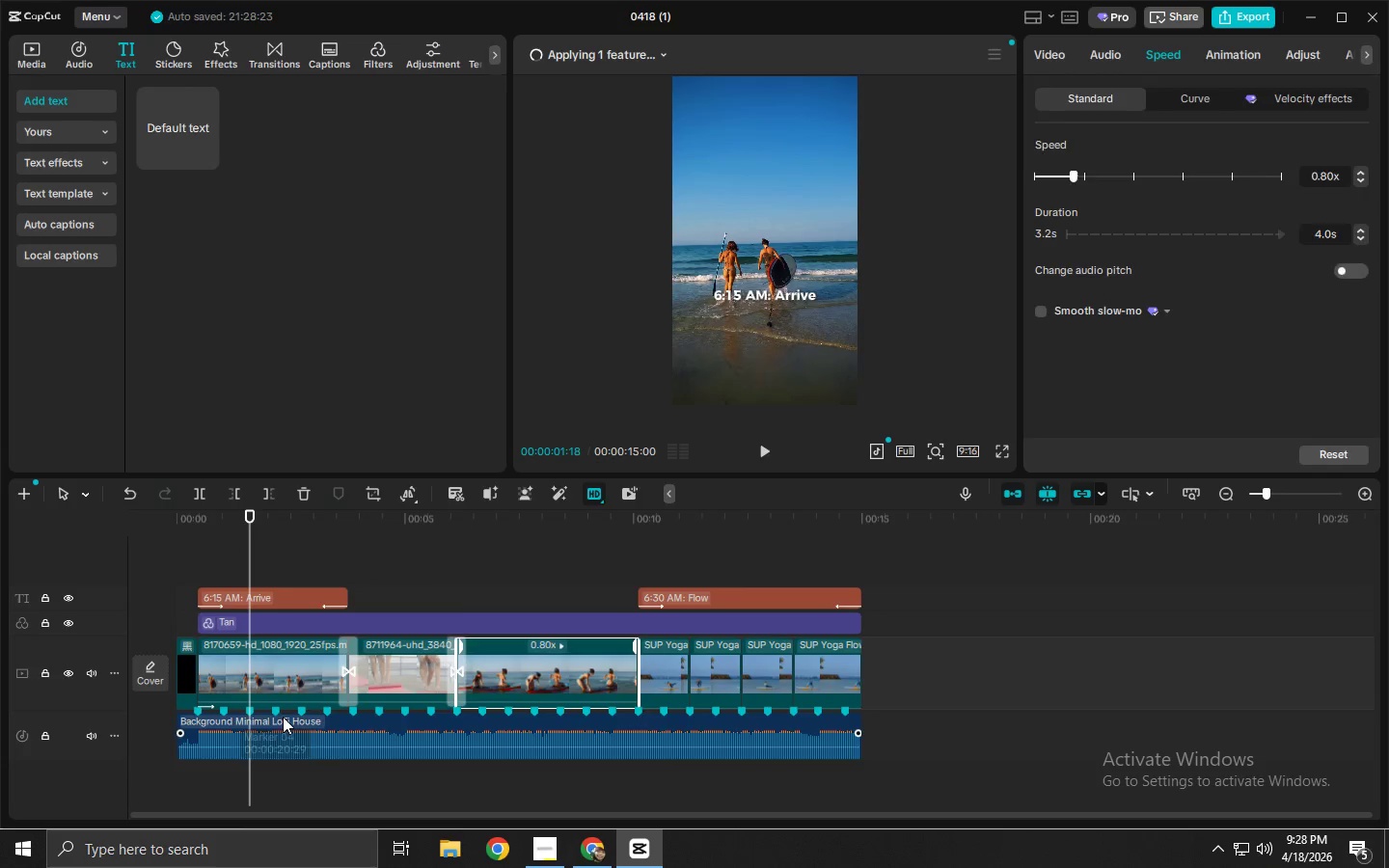 
double_click([287, 670])
 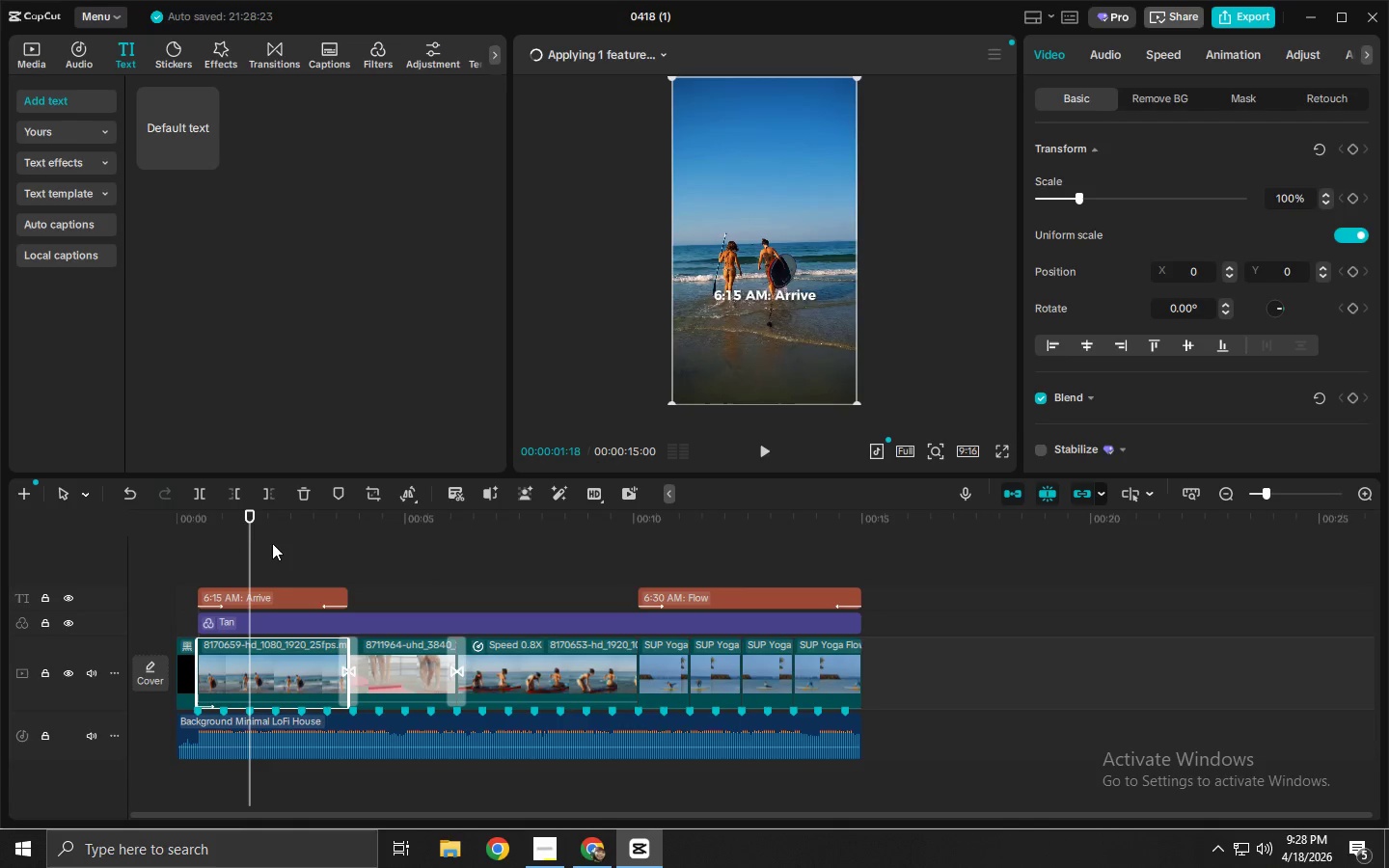 
key(Control+ControlLeft)
 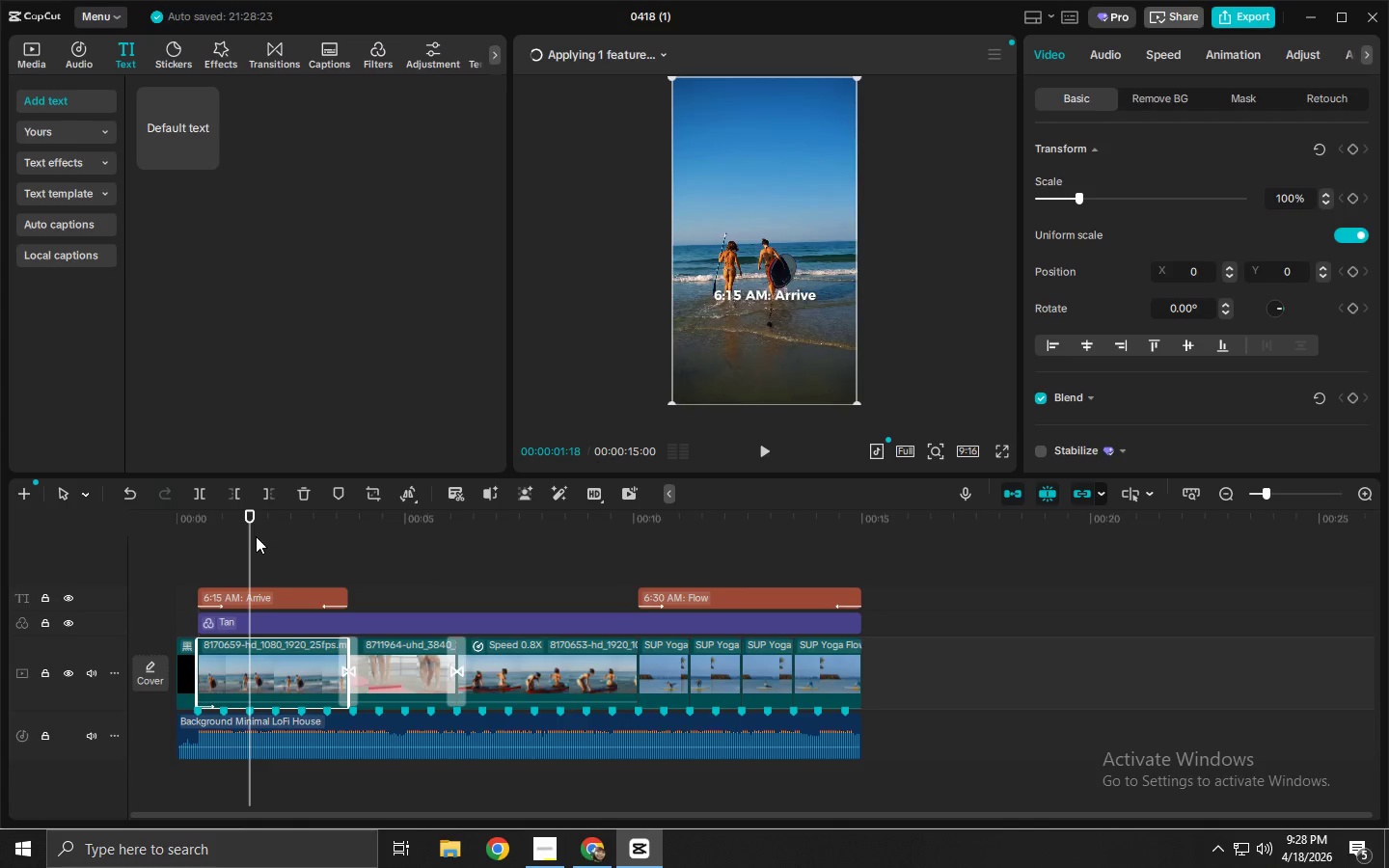 
key(Control+V)
 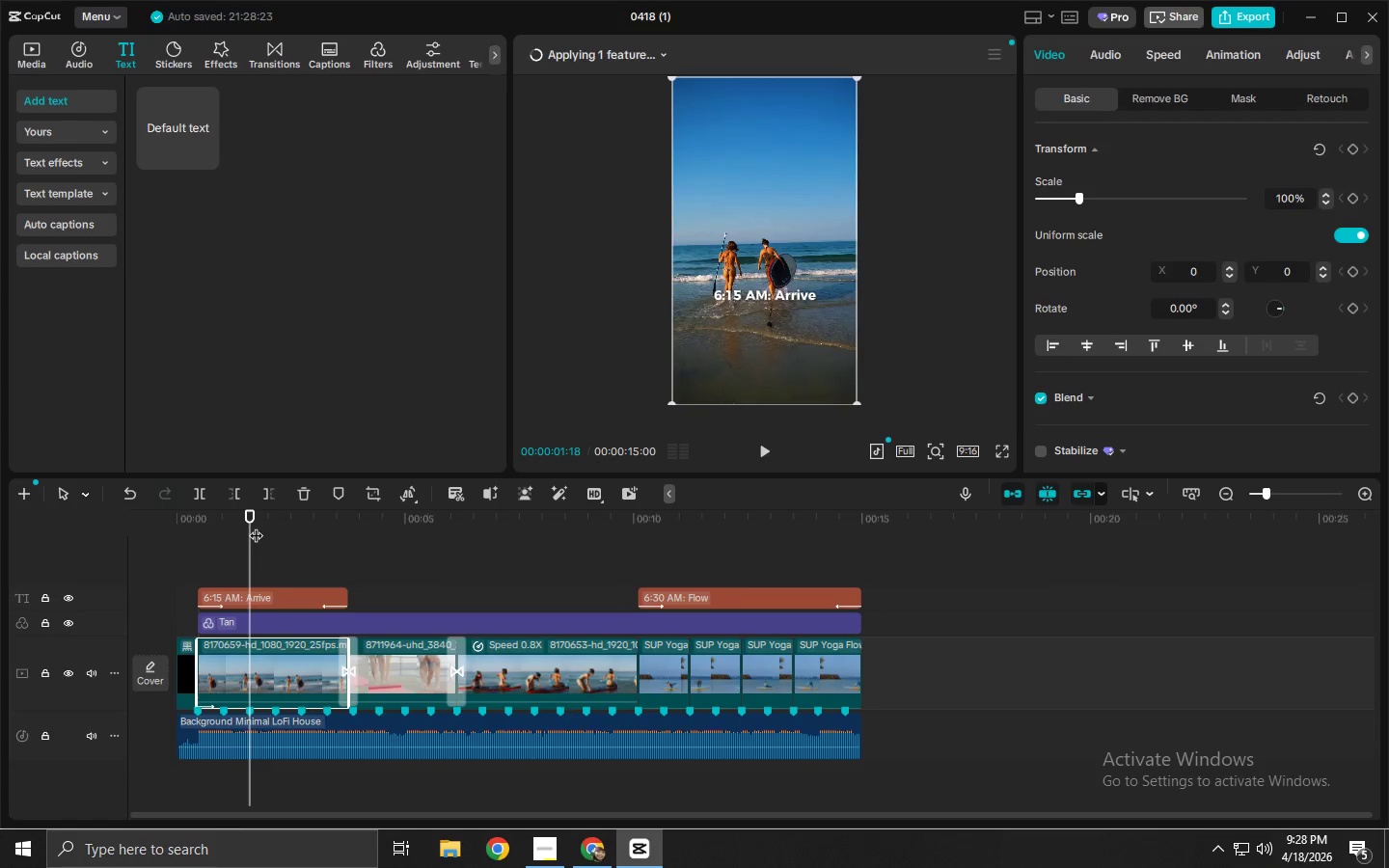 
left_click_drag(start_coordinate=[256, 526], to_coordinate=[247, 532])
 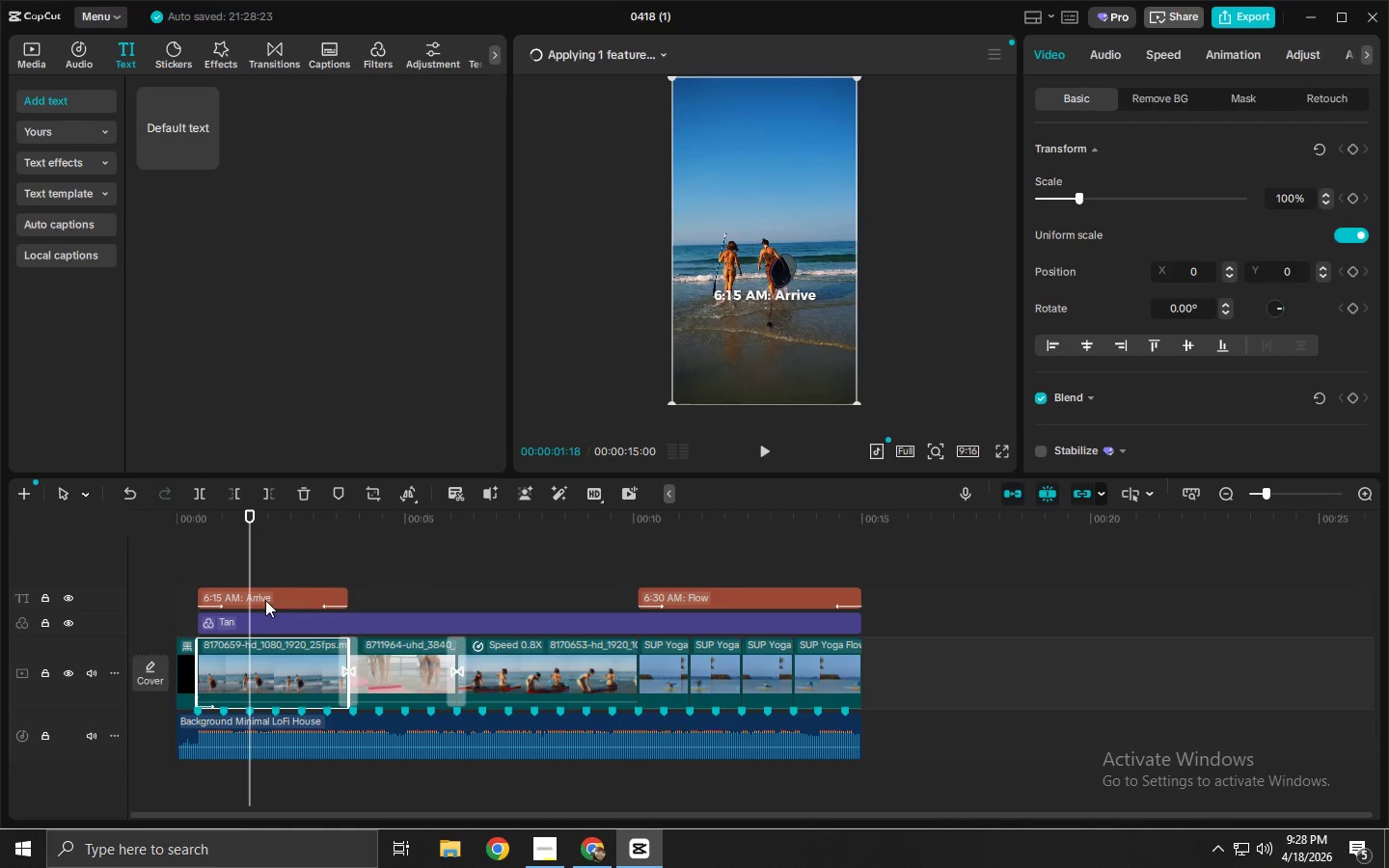 
key(Control+B)
 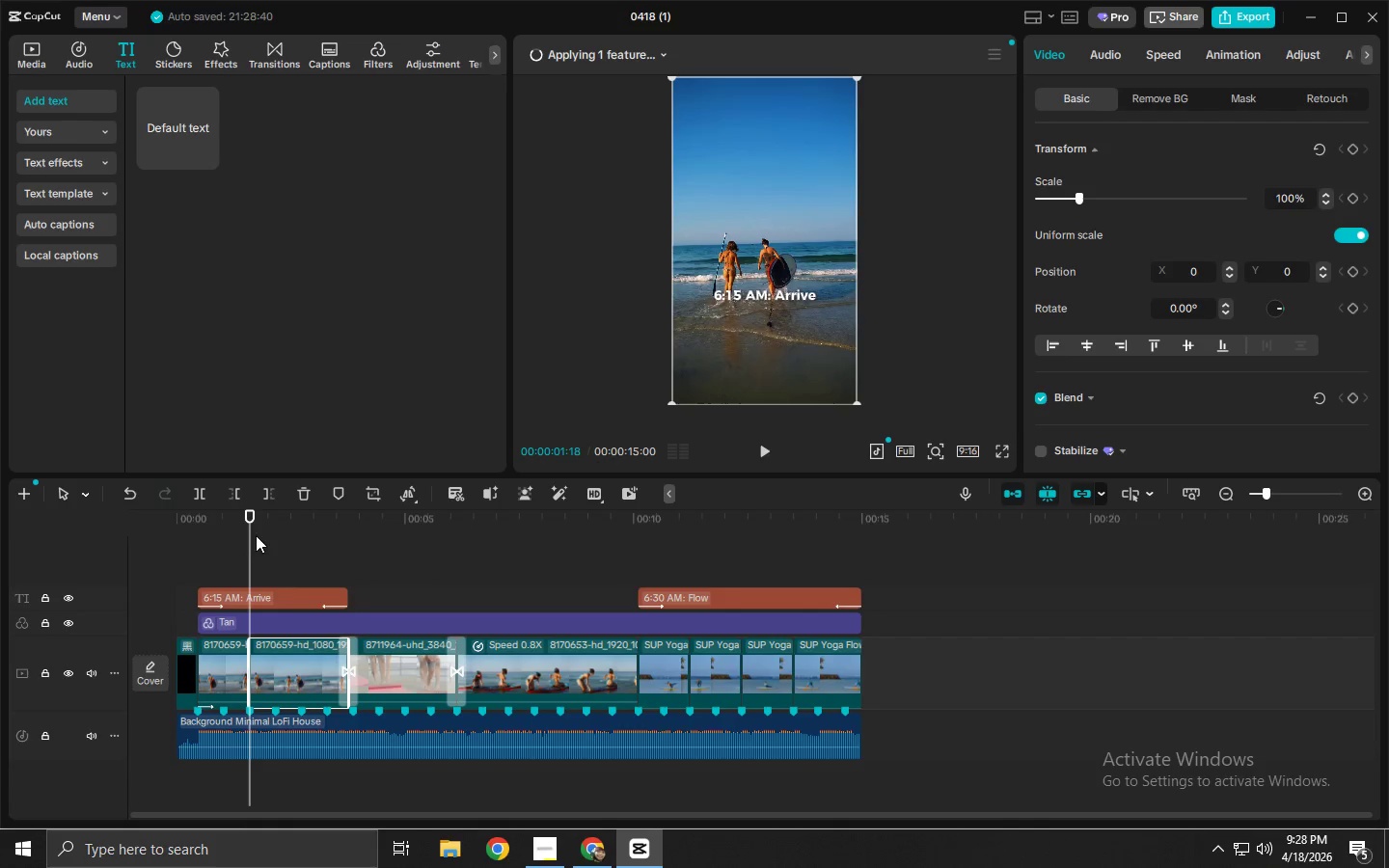 
left_click_drag(start_coordinate=[253, 532], to_coordinate=[300, 541])
 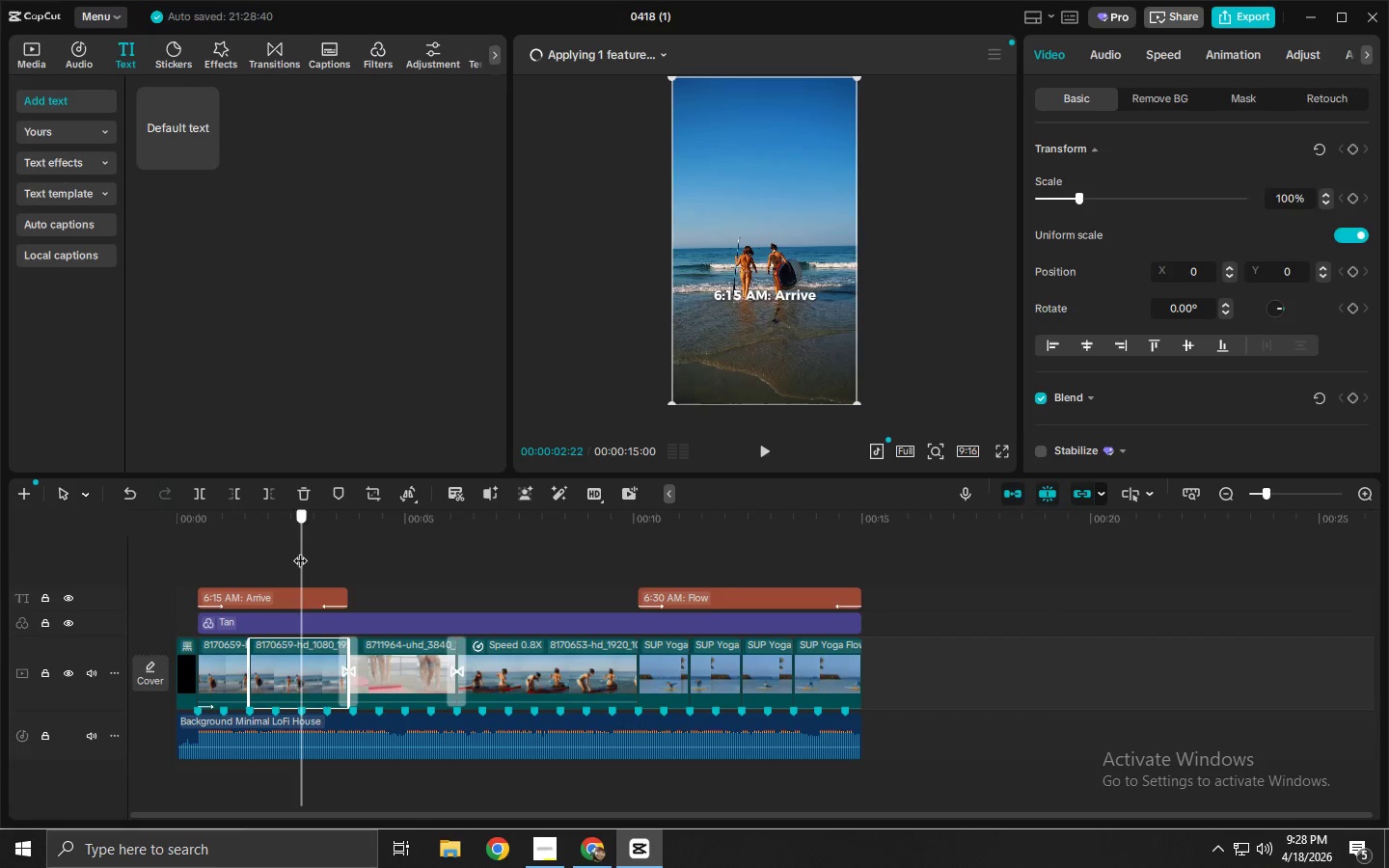 
key(Control+ControlLeft)
 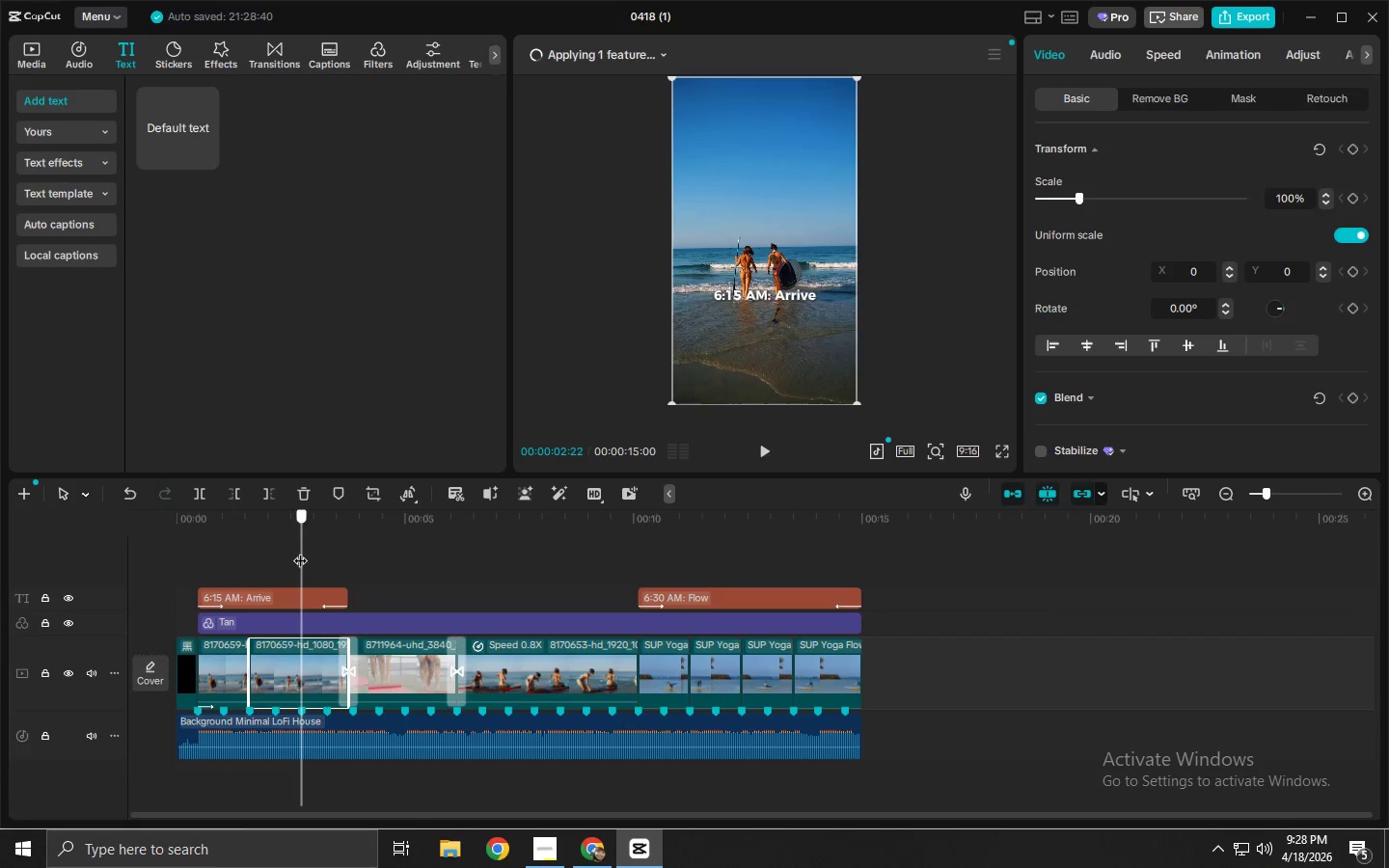 
key(Control+B)
 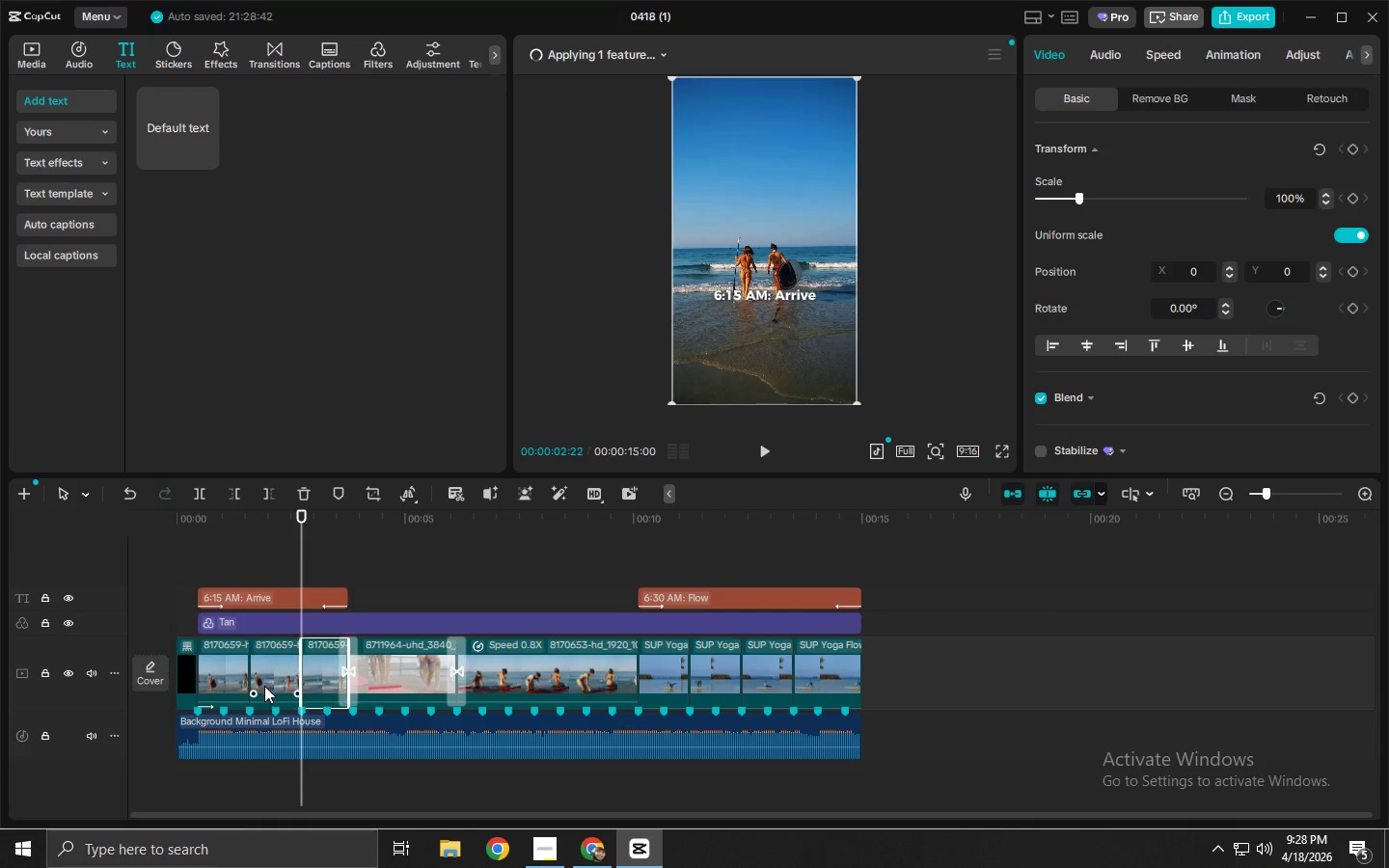 
left_click([264, 686])
 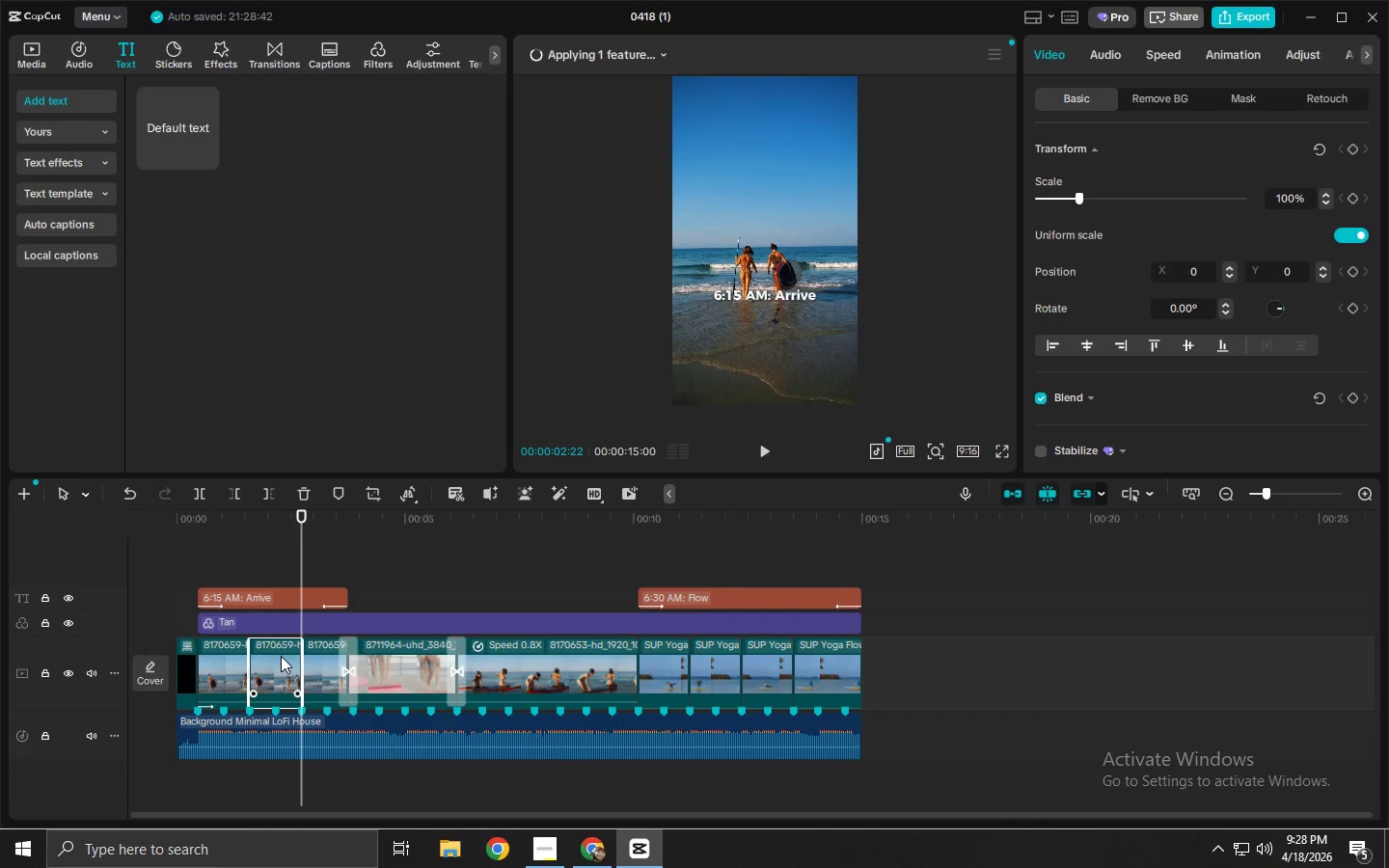 
left_click([282, 672])
 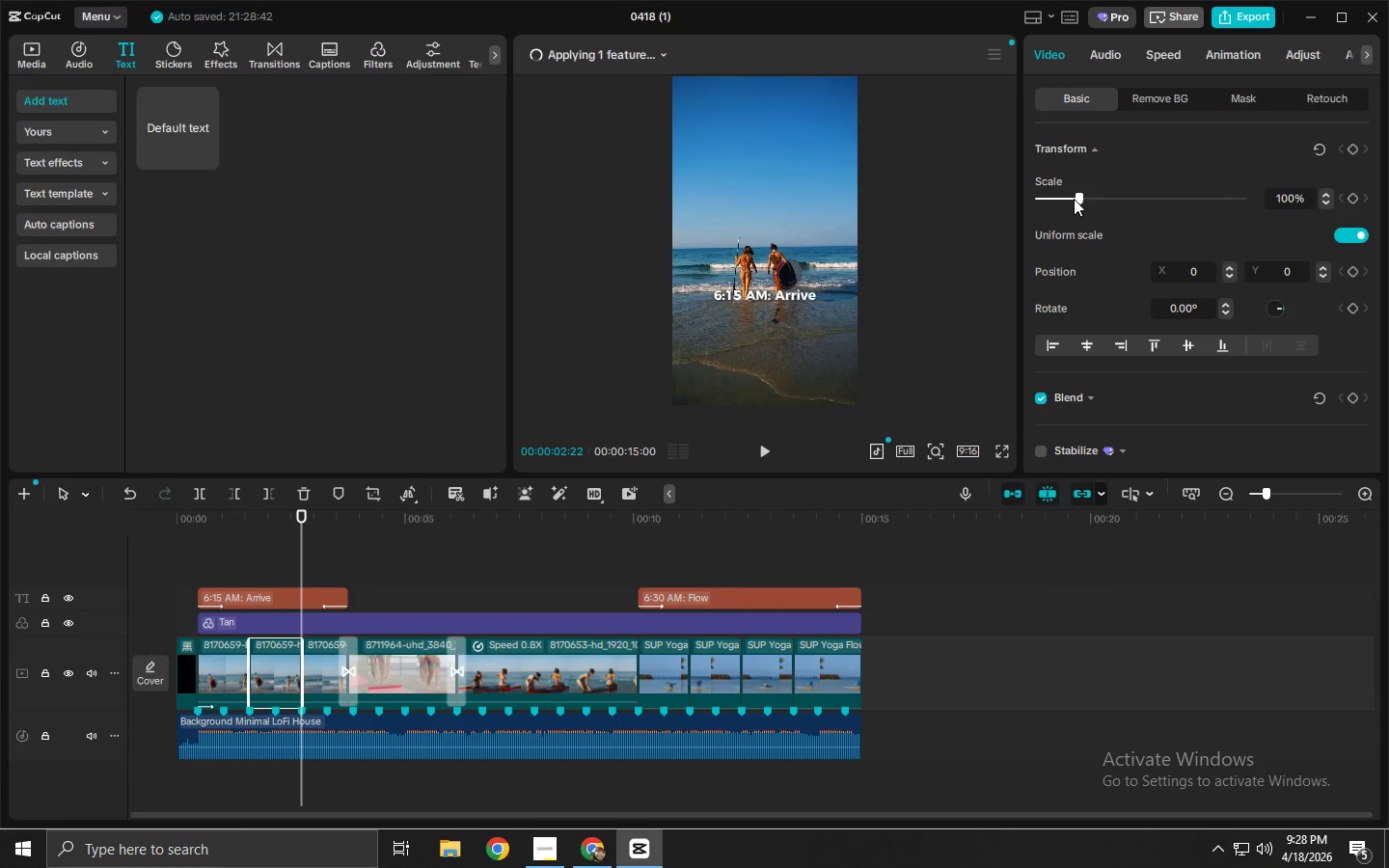 
key(Control+ControlLeft)
 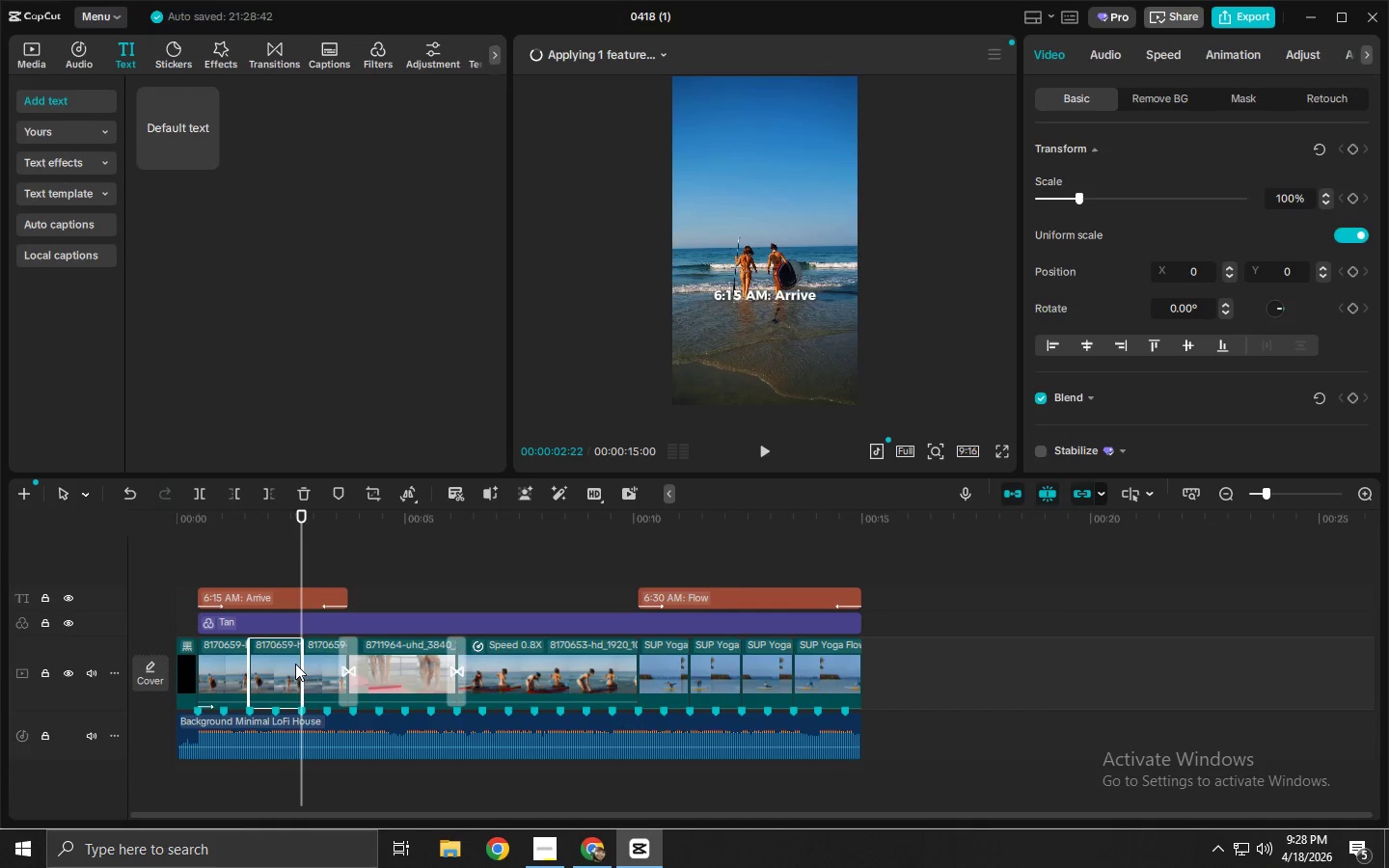 
key(Control+Z)
 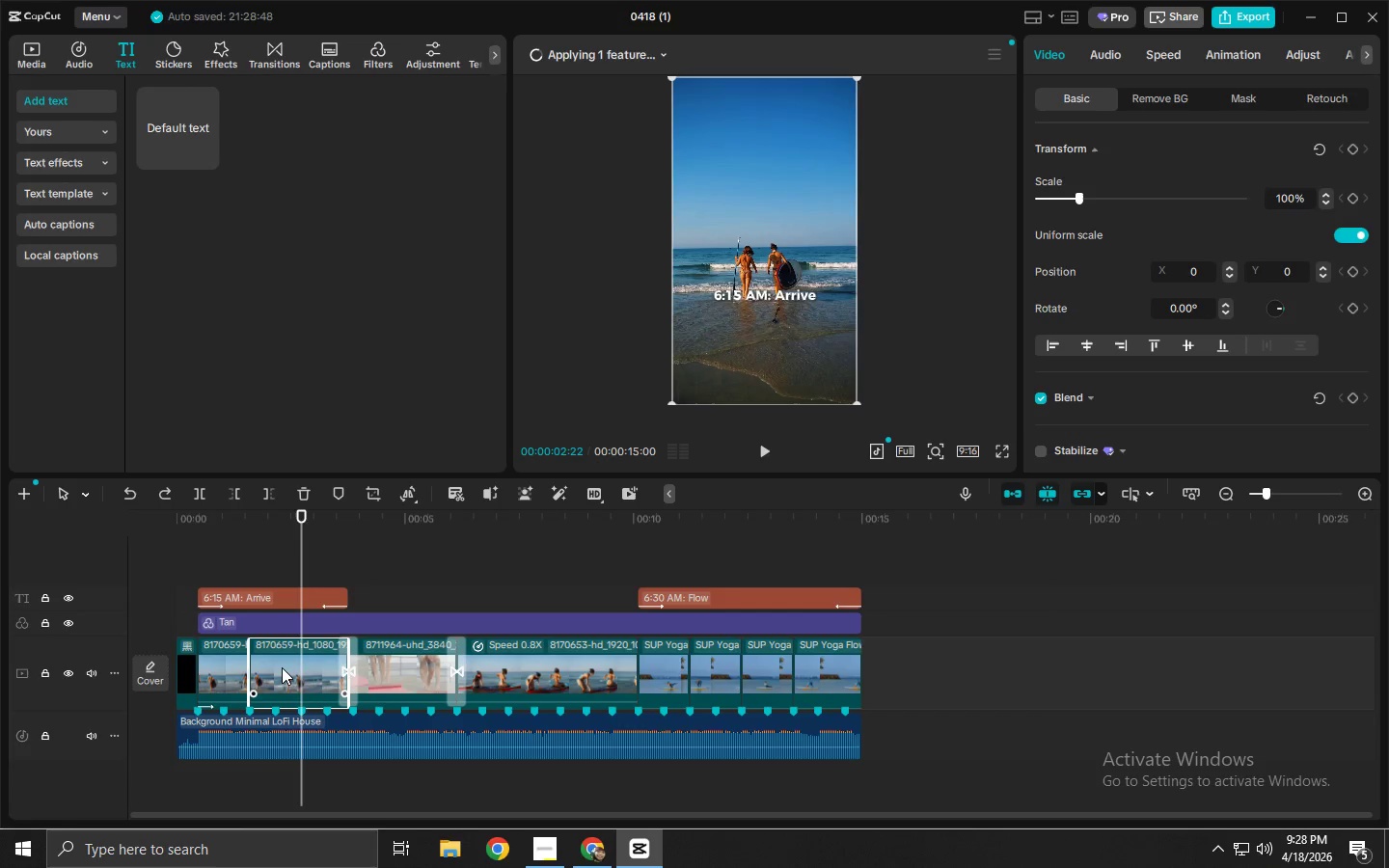 
key(Control+ControlLeft)
 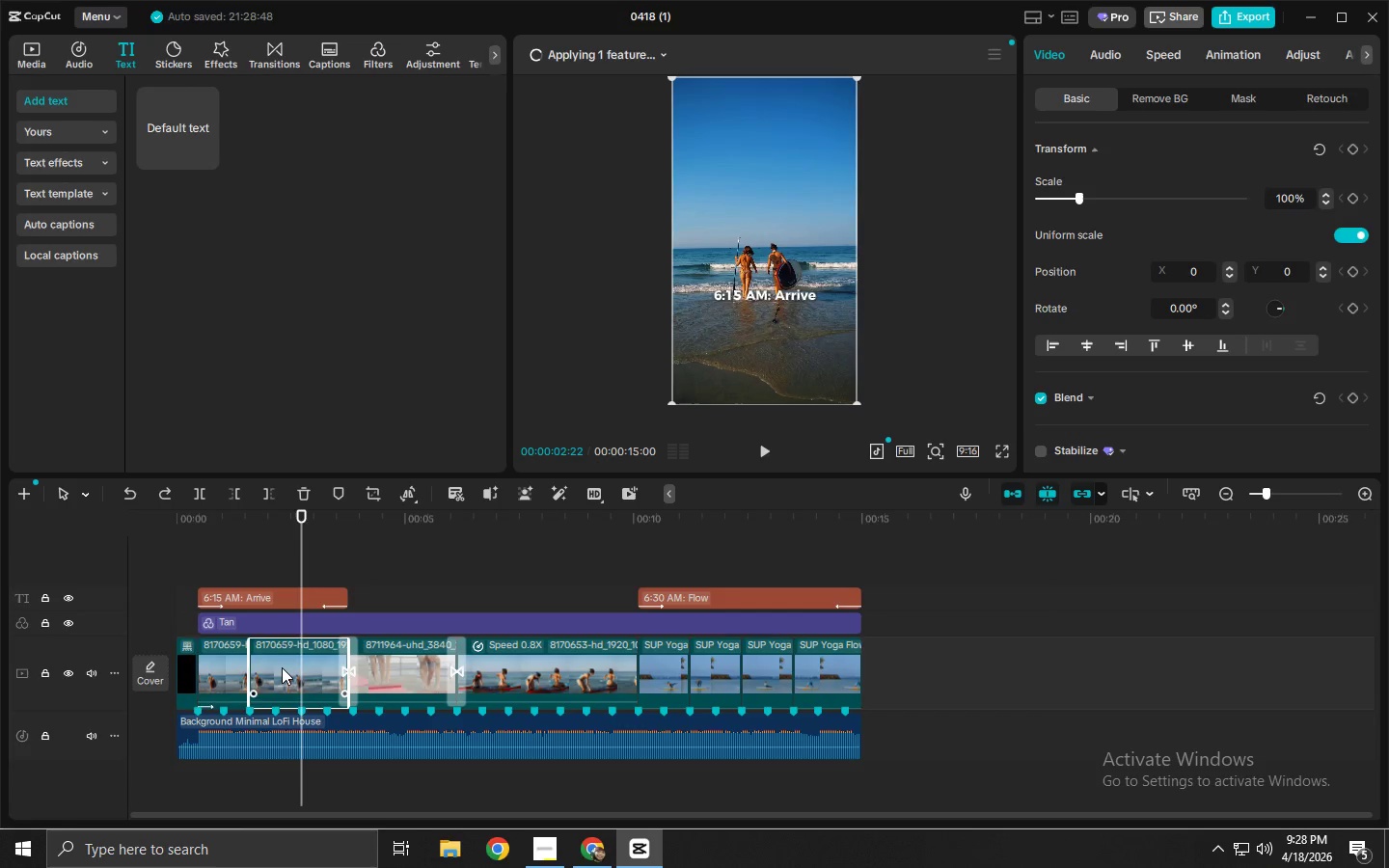 
key(Control+Z)
 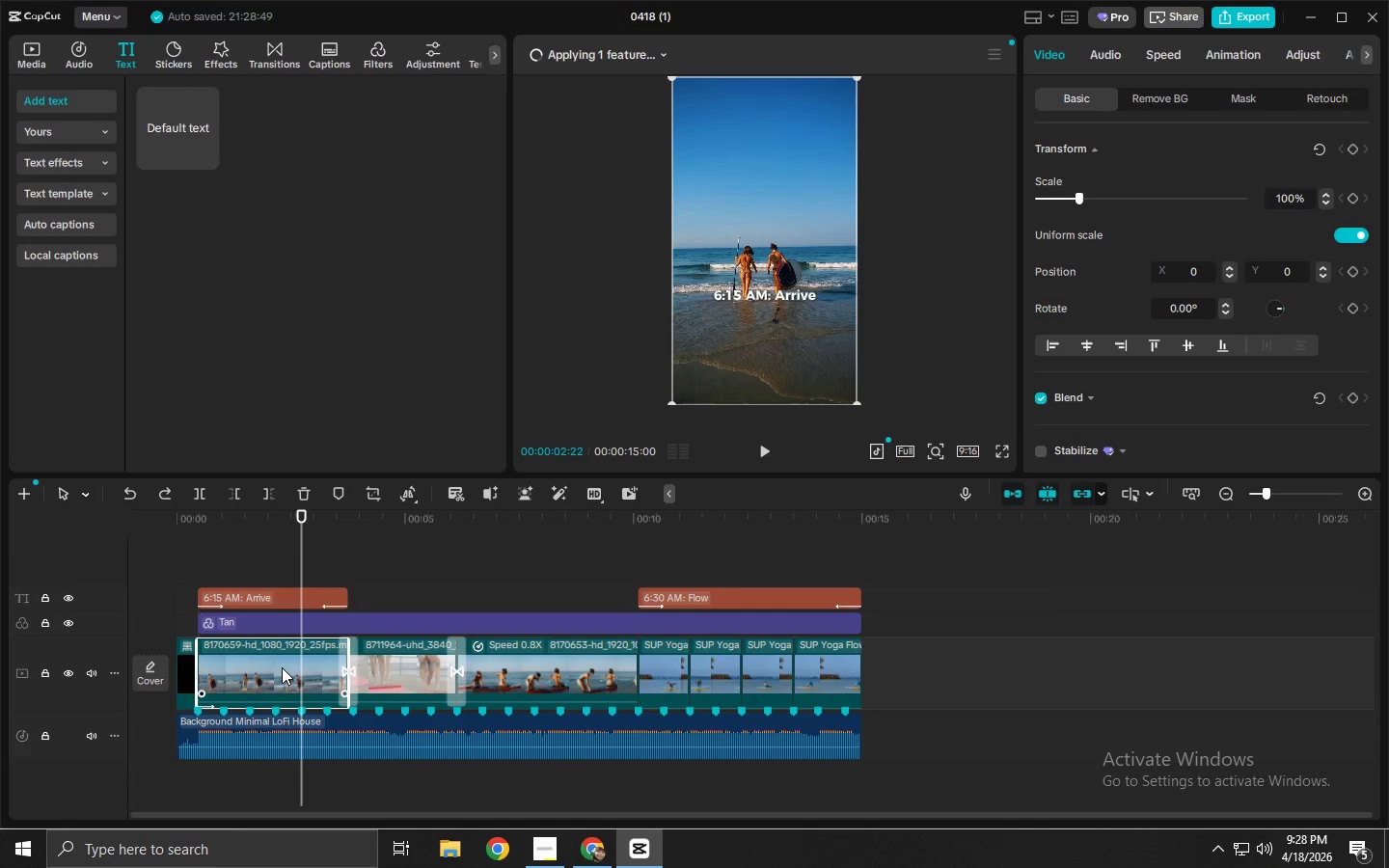 
left_click([282, 667])
 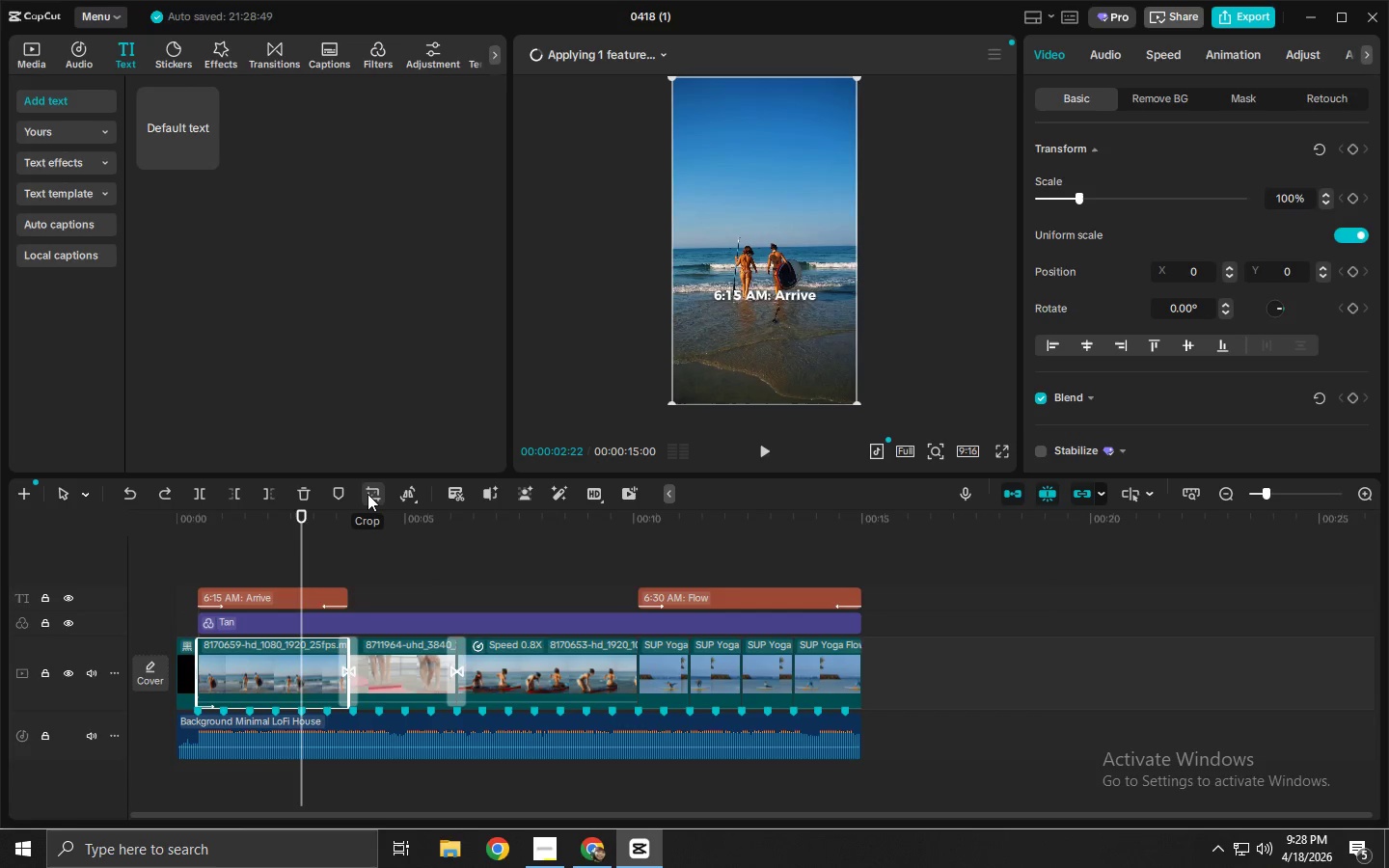 
mouse_move([422, 493])
 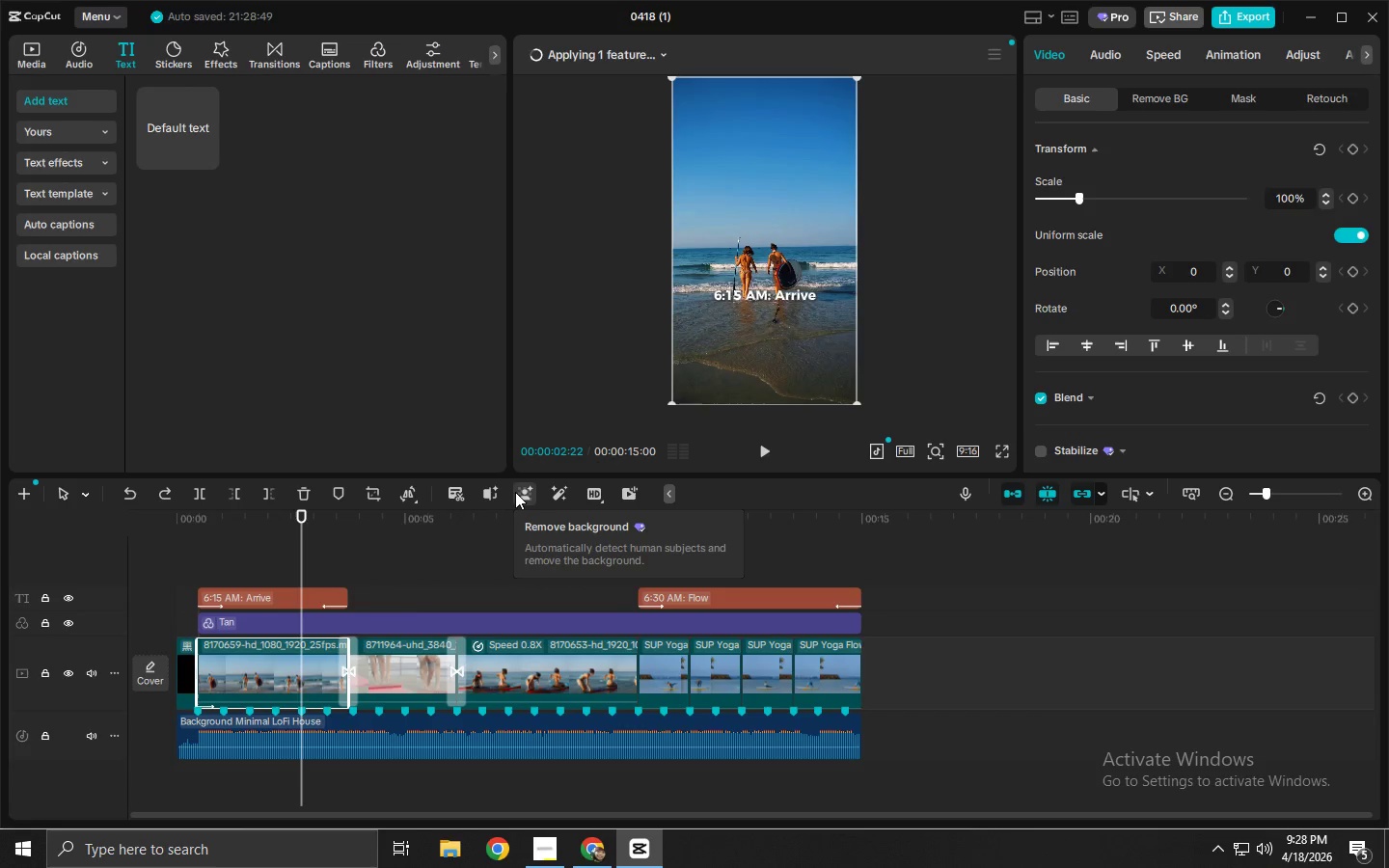 
wait(5.73)
 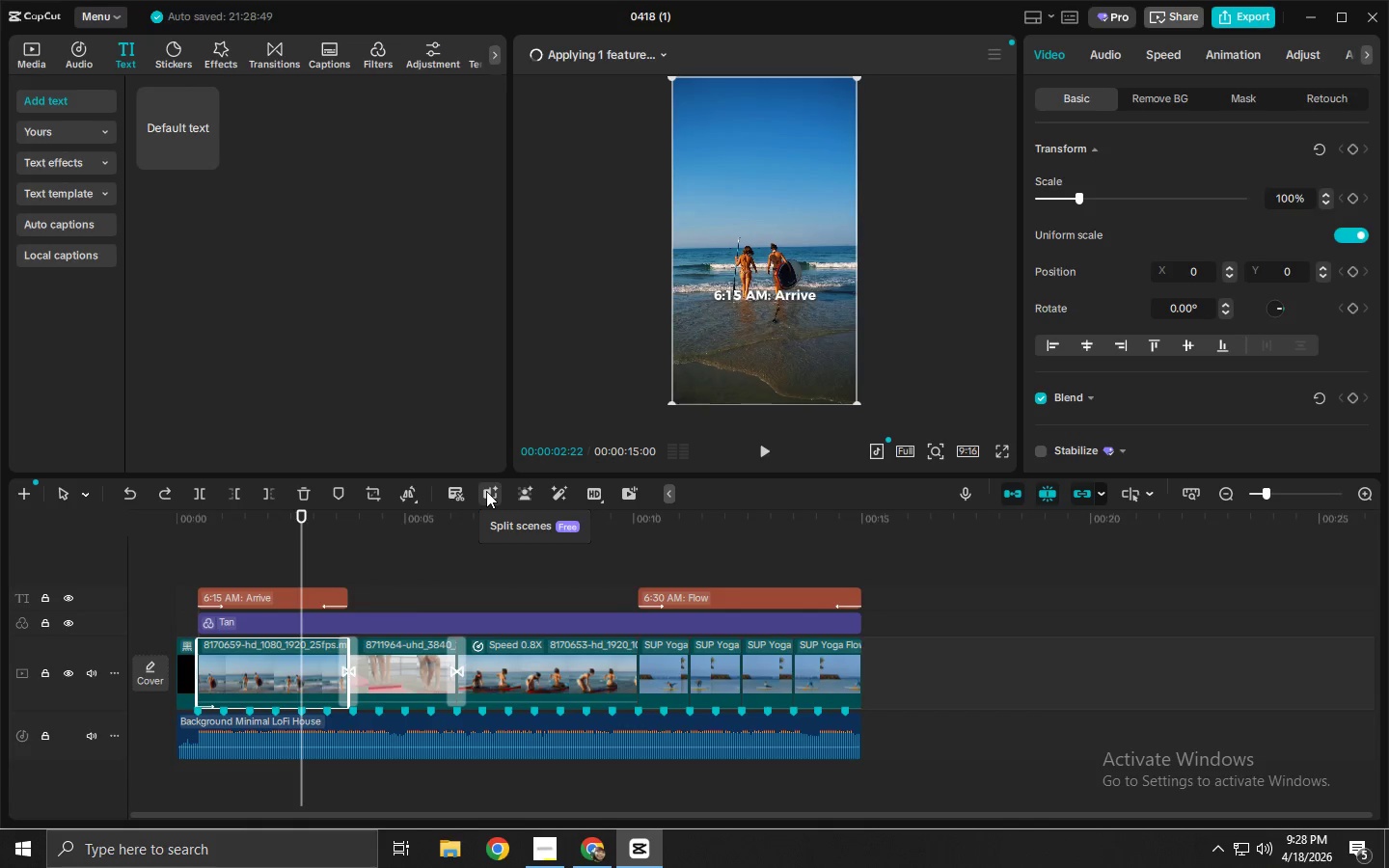 
mouse_move([605, 494])
 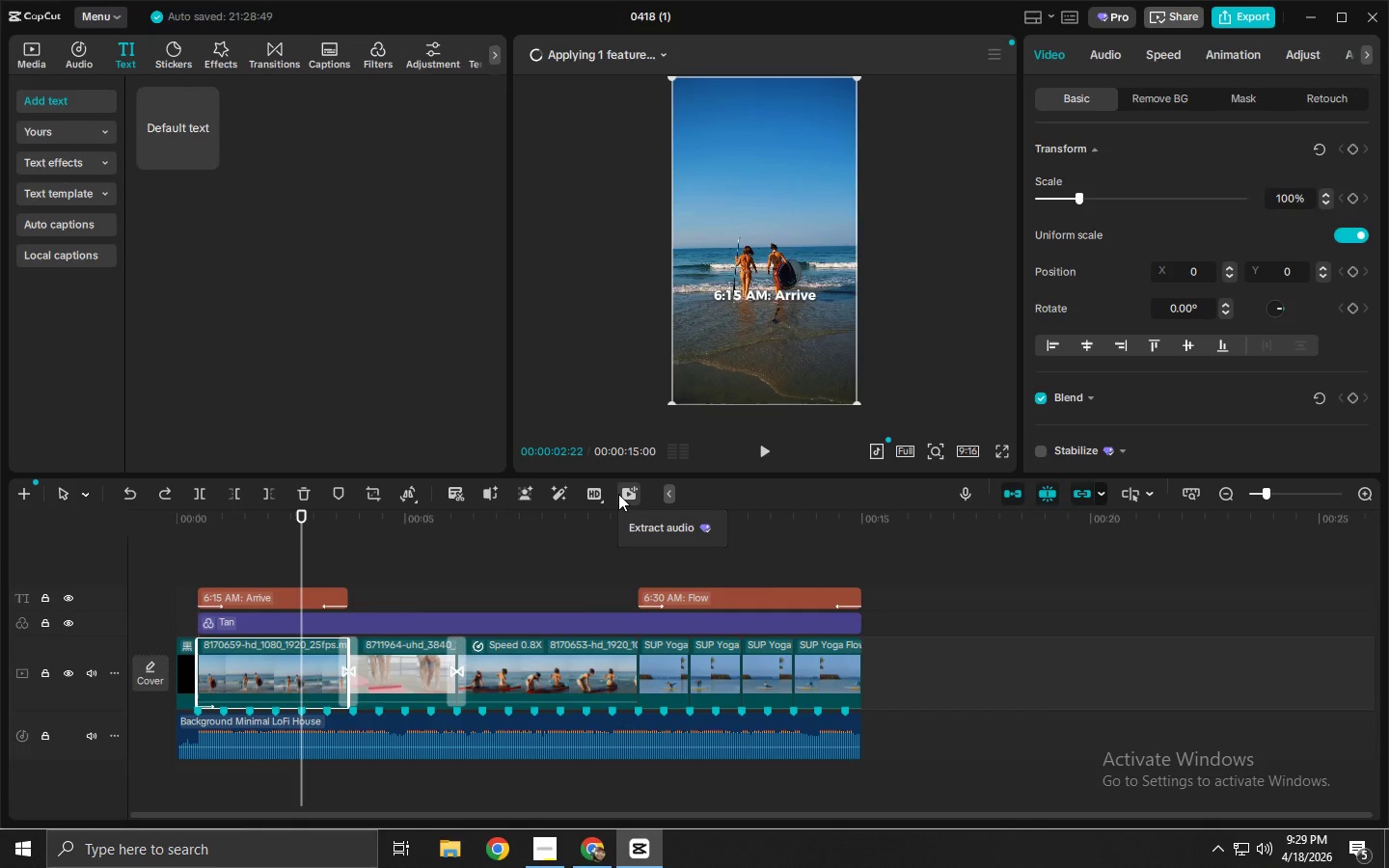 
mouse_move([625, 494])
 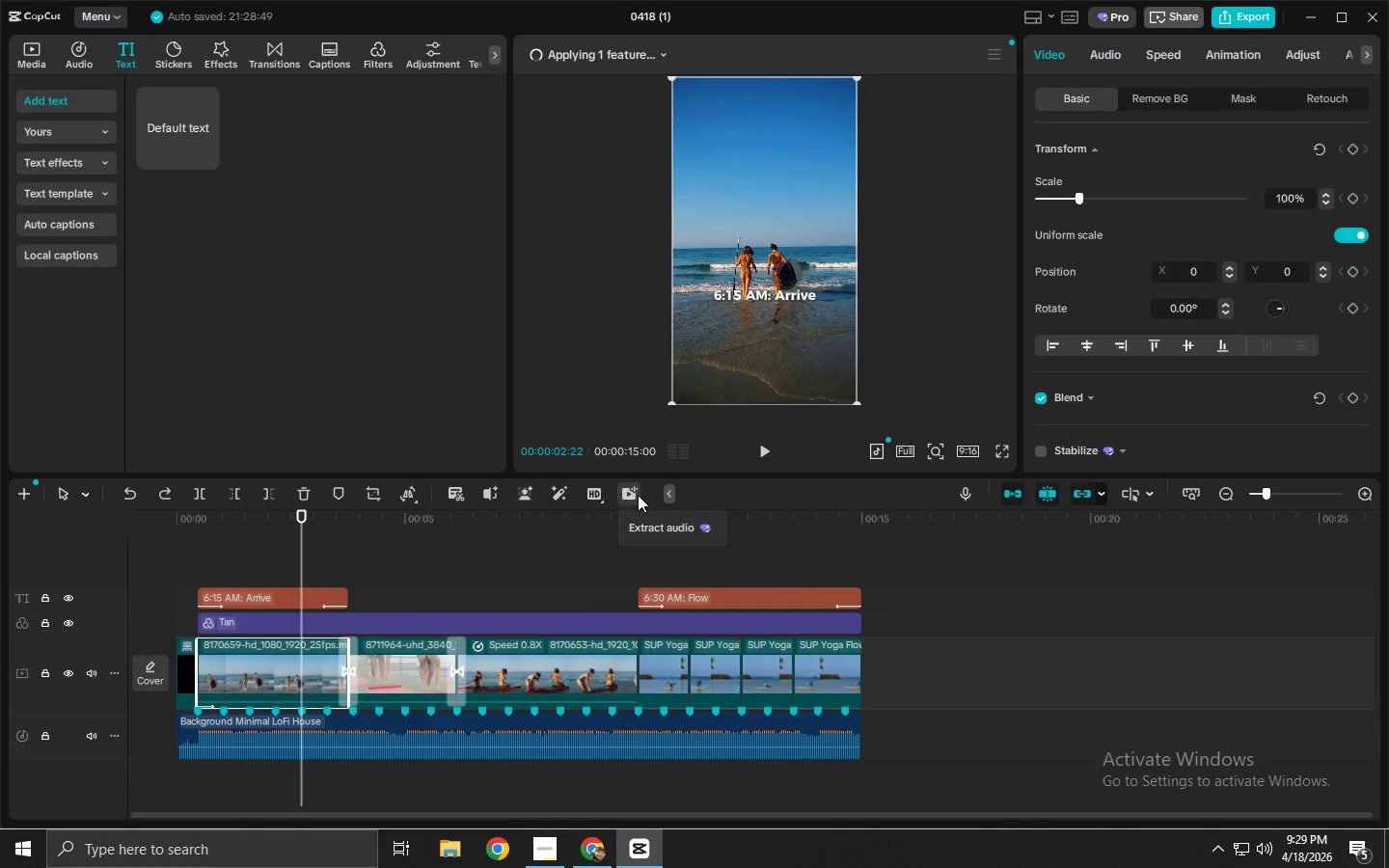 
mouse_move([624, 498])
 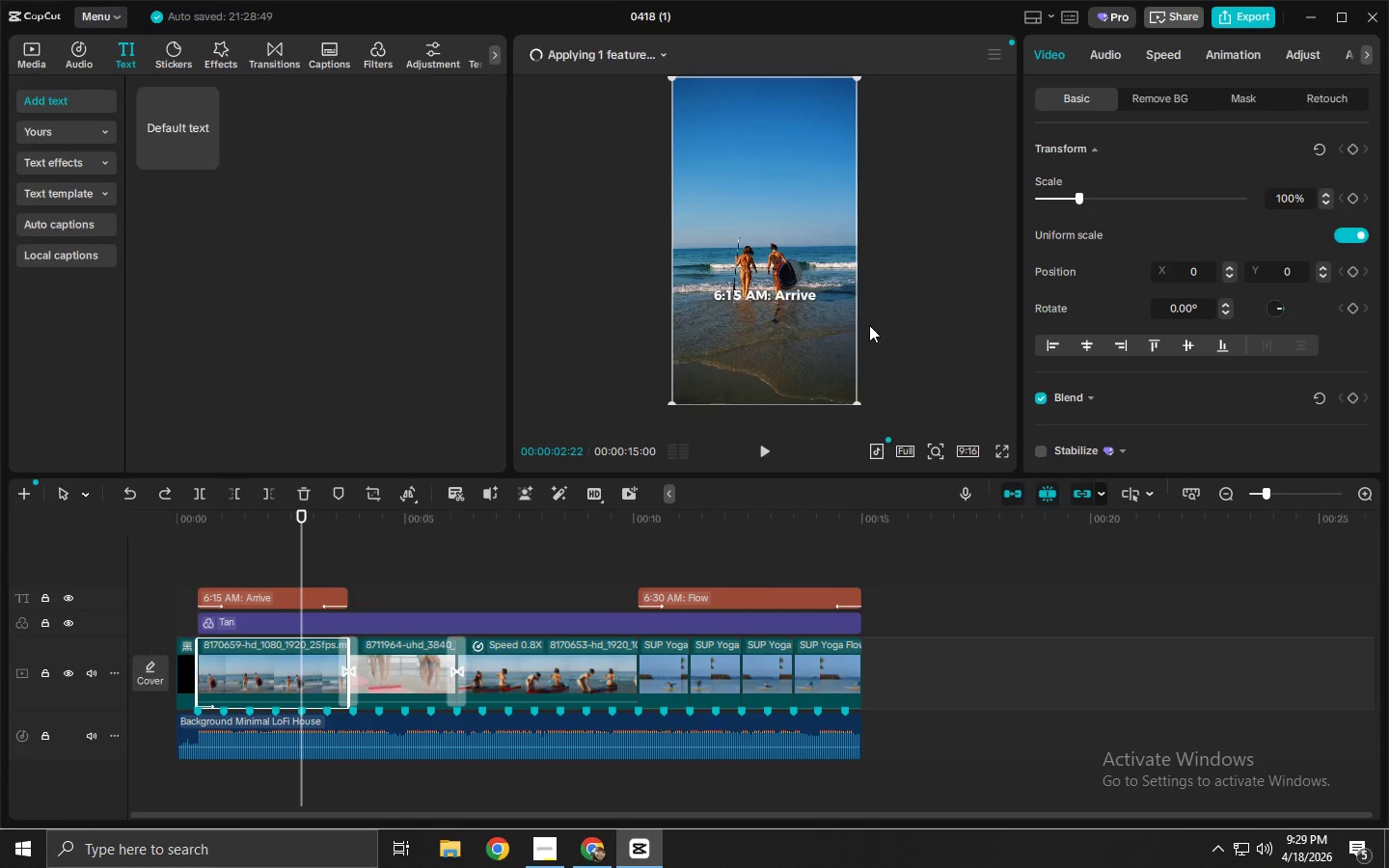 
key(Alt+AltLeft)
 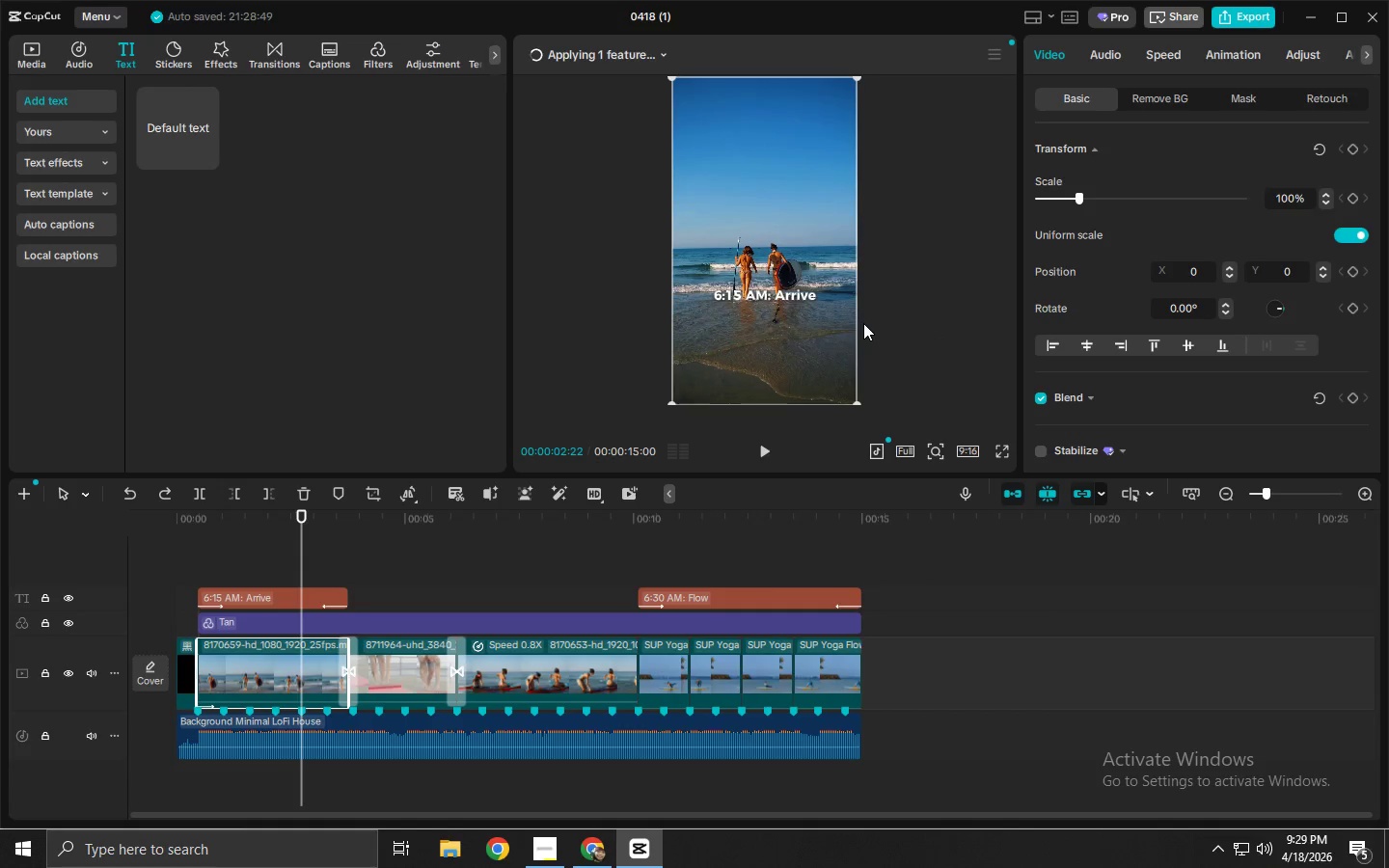 
key(Alt+Tab)